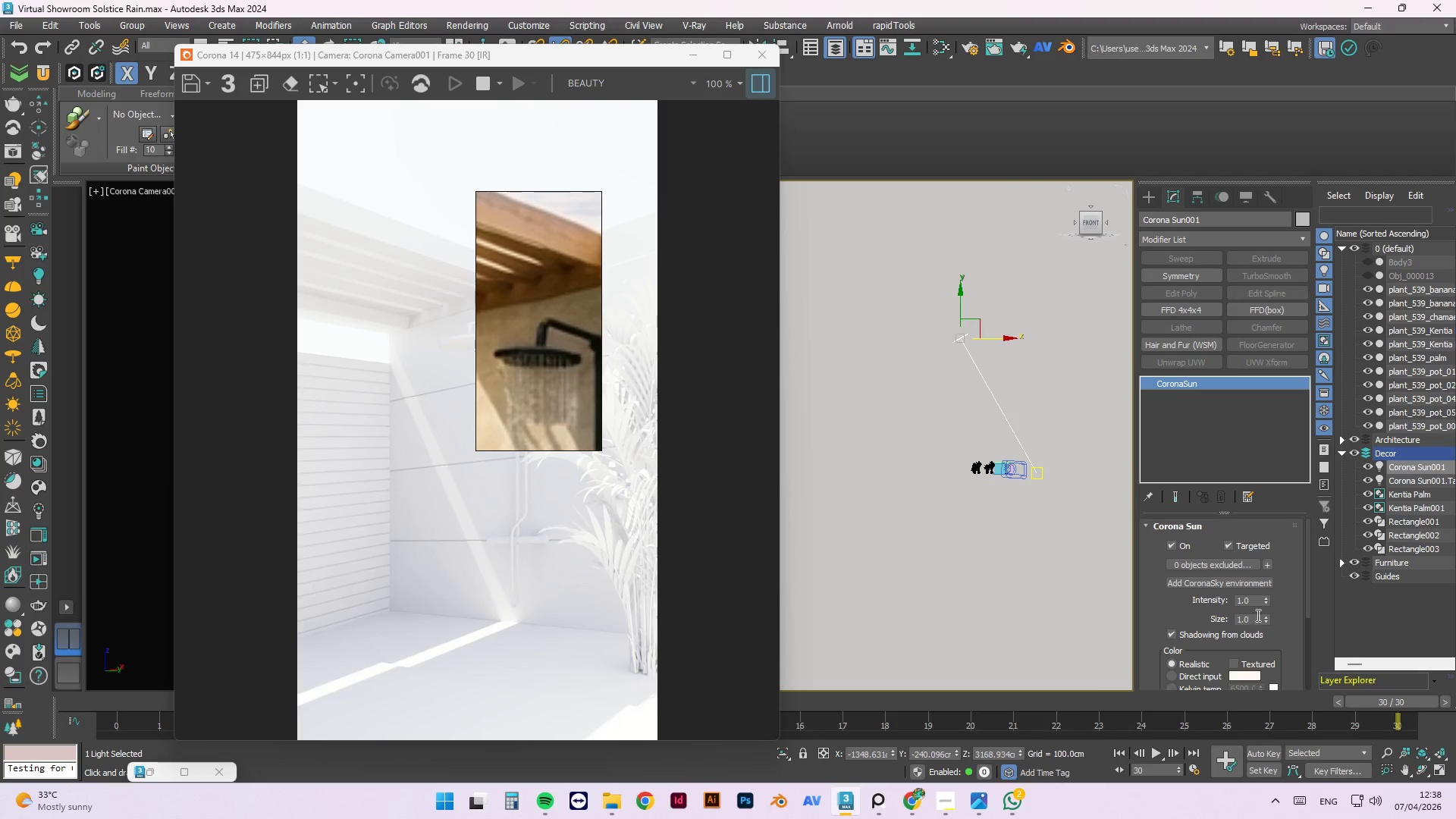 
scroll: coordinate [1292, 601], scroll_direction: down, amount: 4.0
 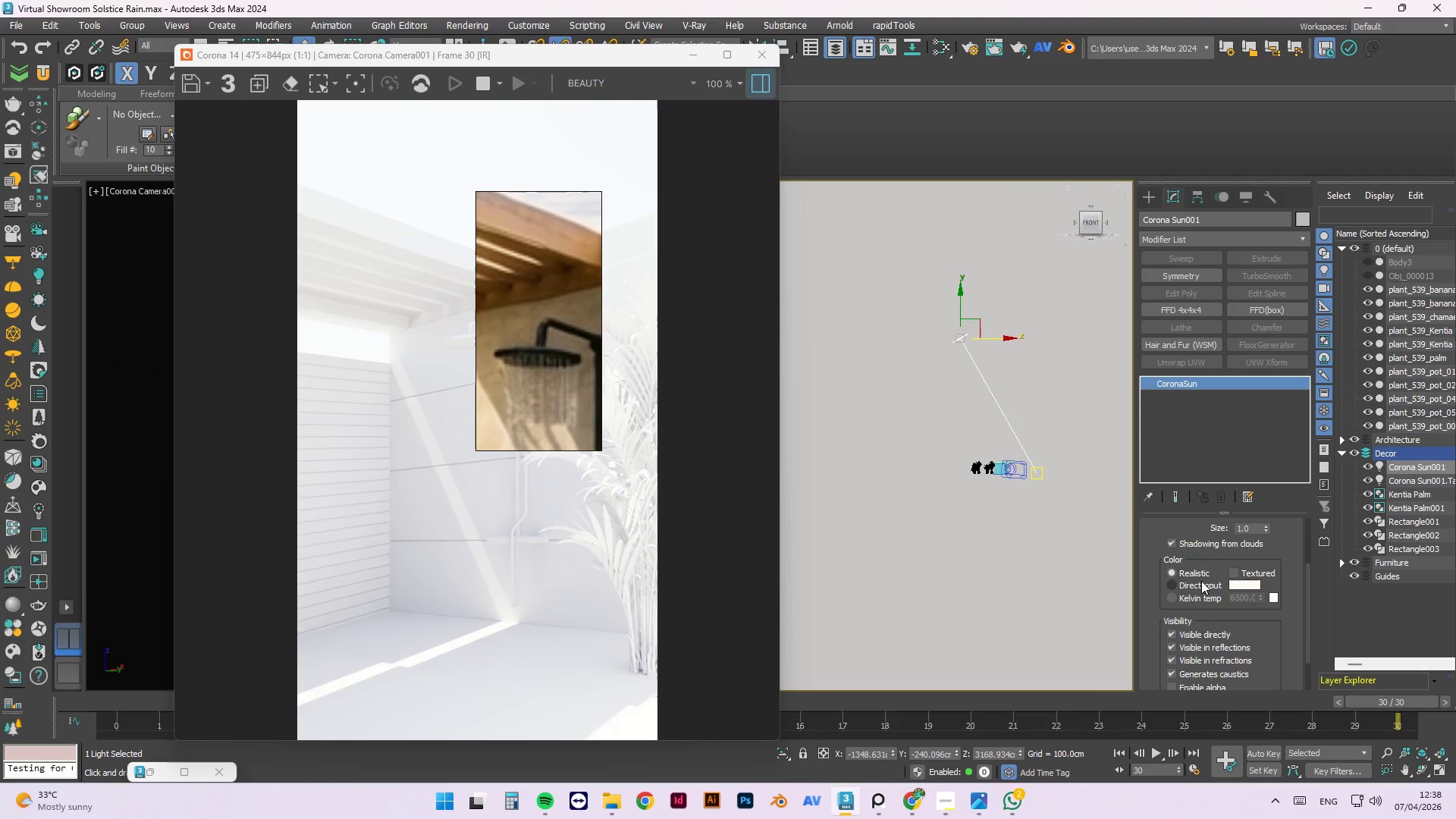 
left_click([1201, 581])
 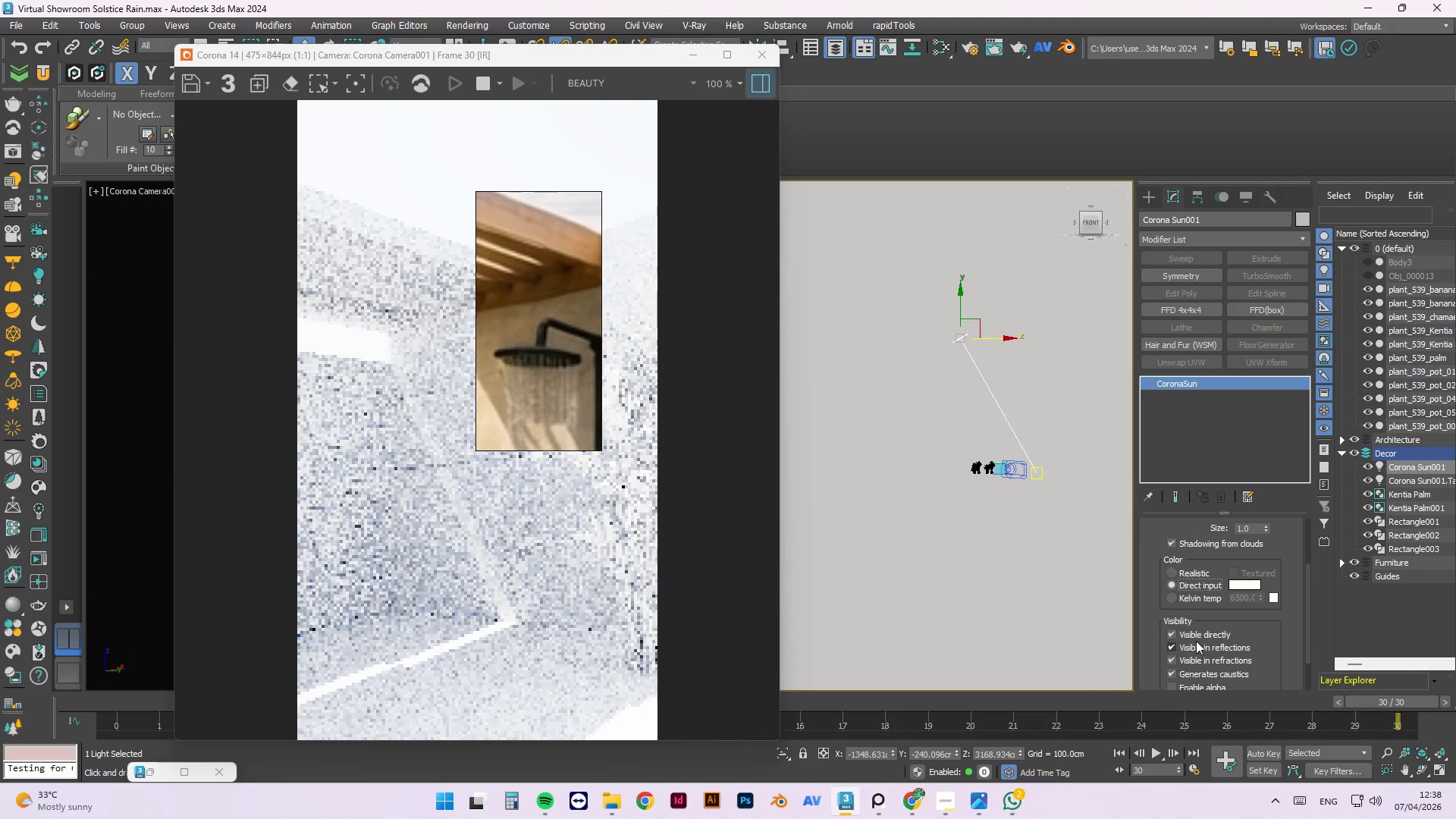 
left_click([1192, 626])
 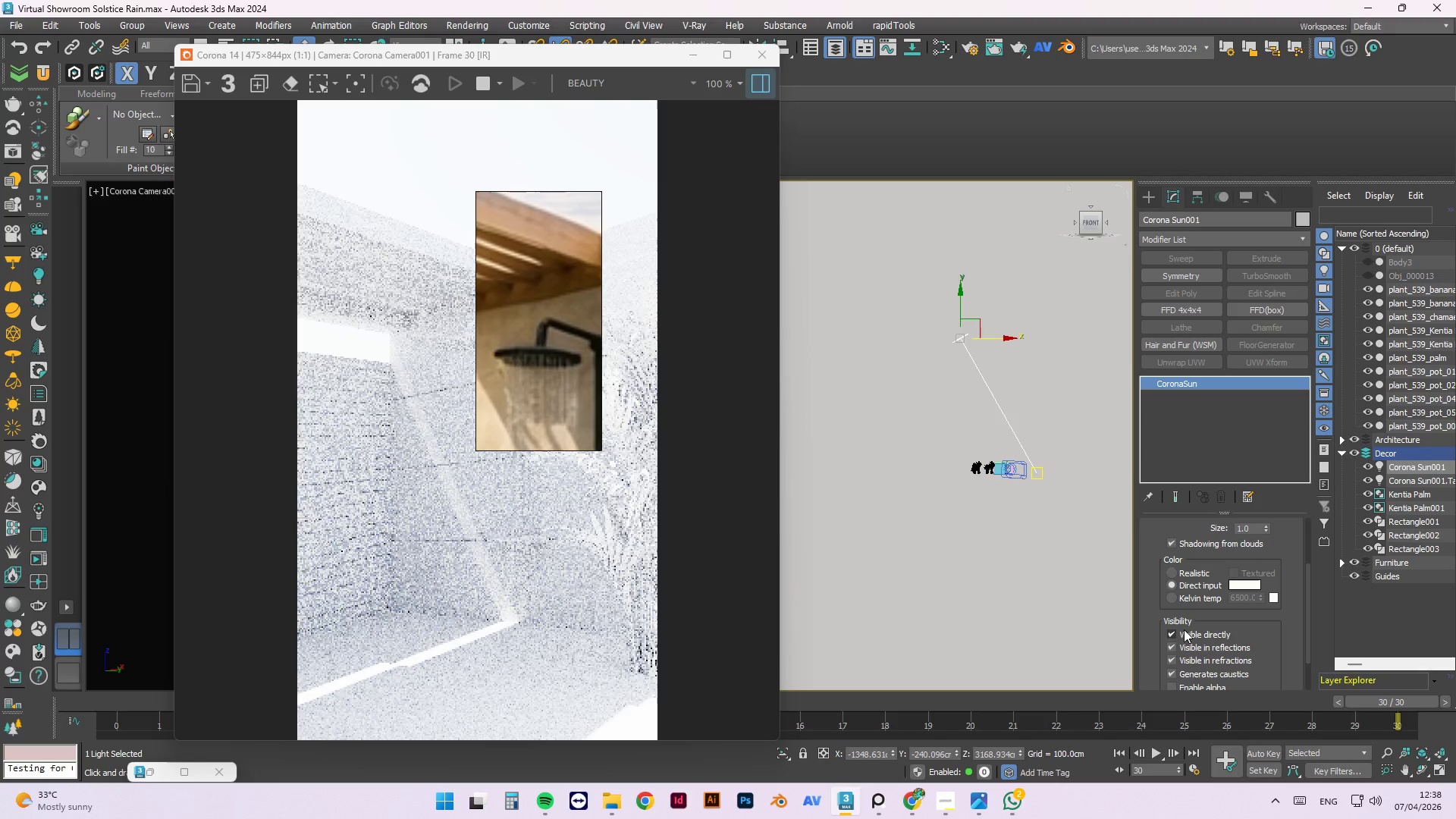 
left_click([1179, 629])
 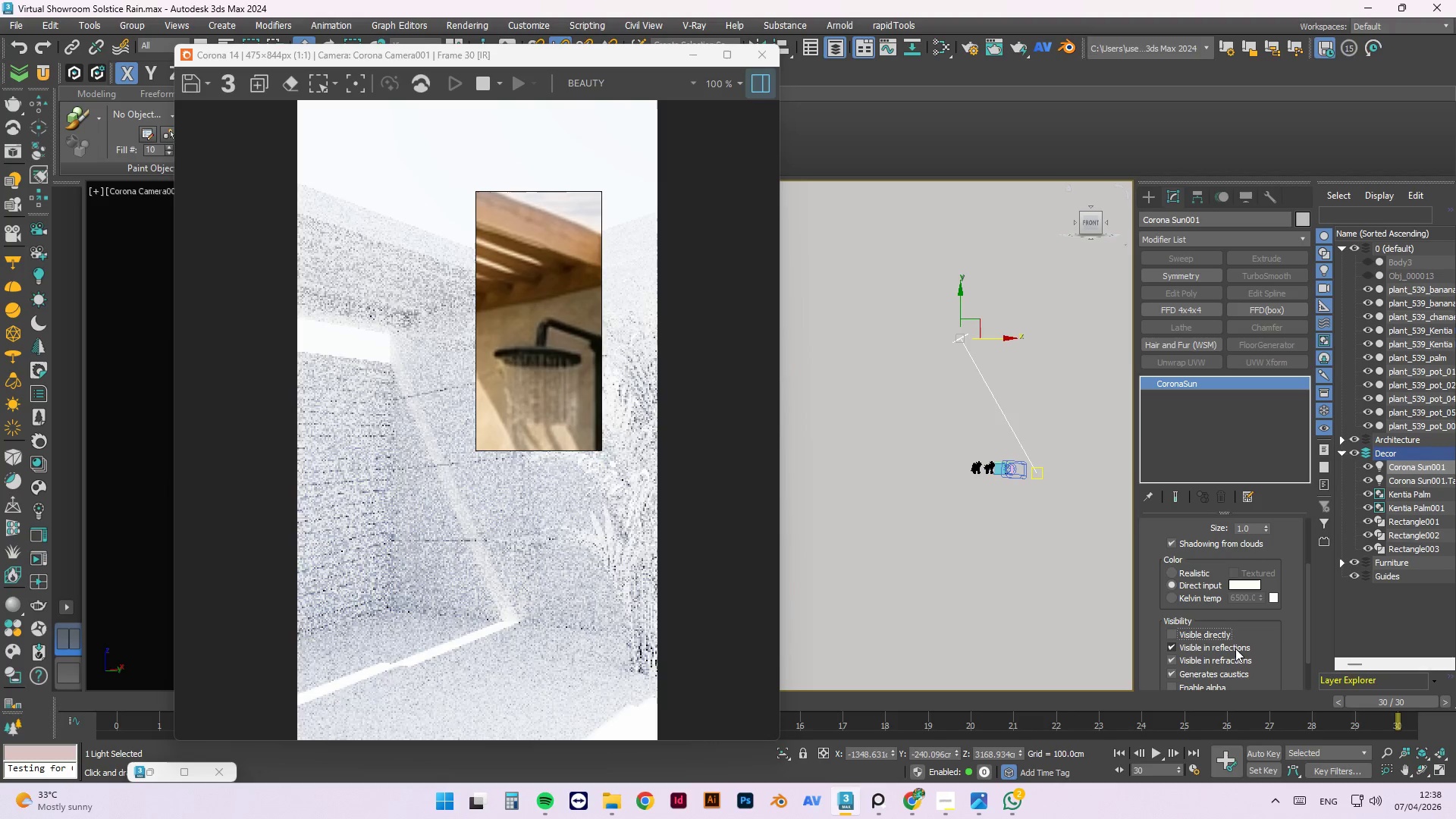 
left_click([1235, 648])
 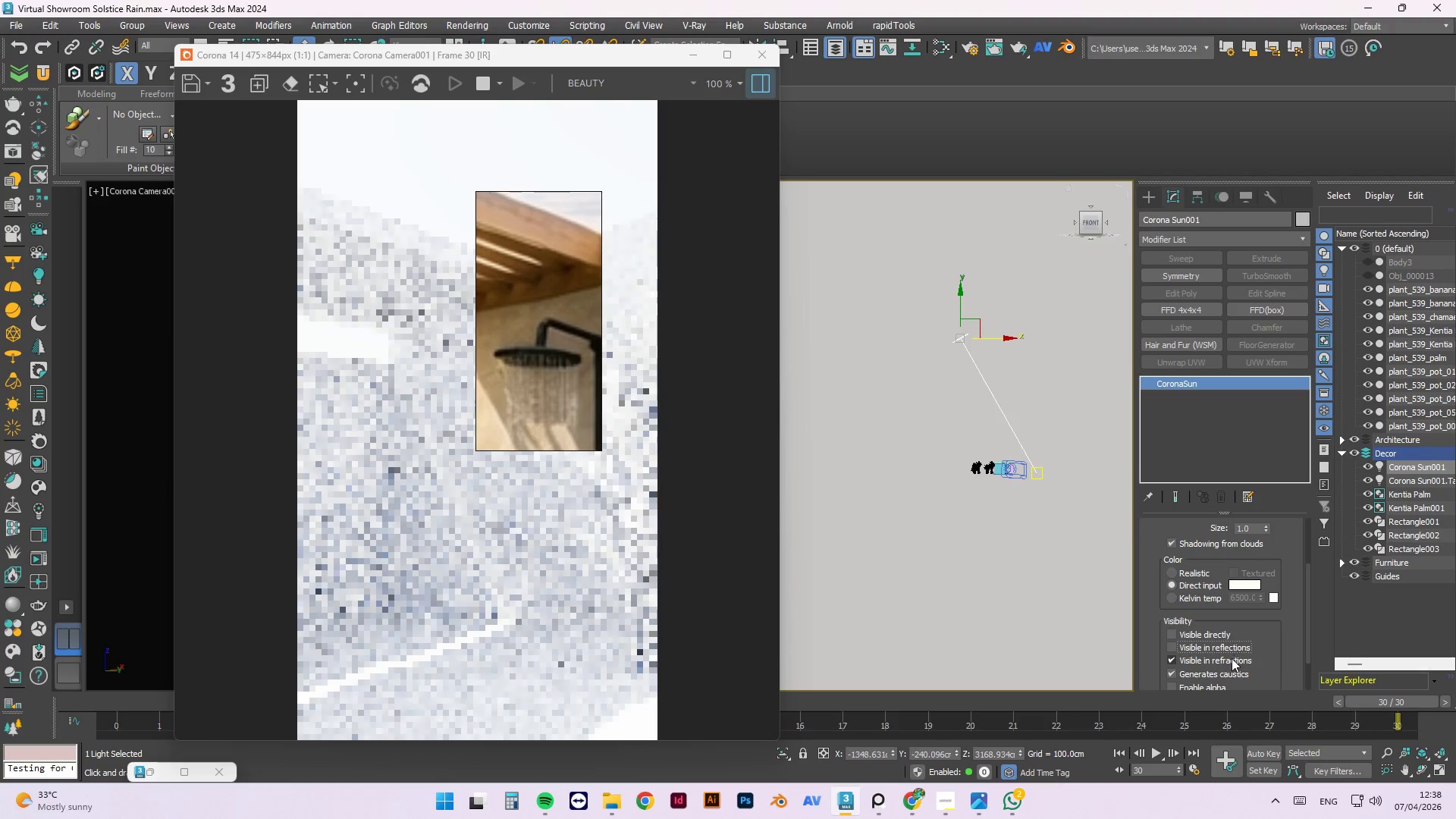 
left_click([1232, 658])
 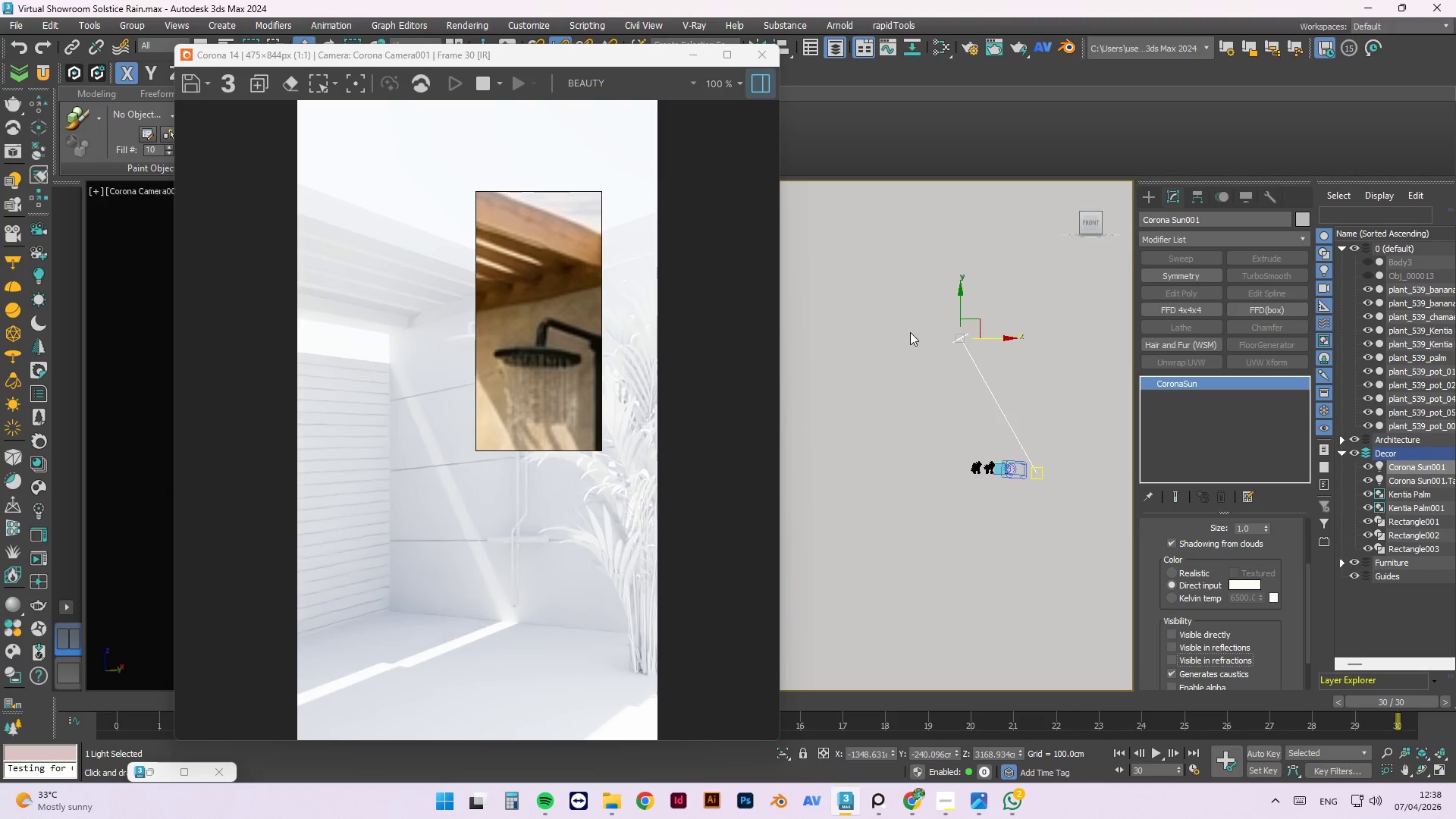 
left_click_drag(start_coordinate=[999, 338], to_coordinate=[907, 345])
 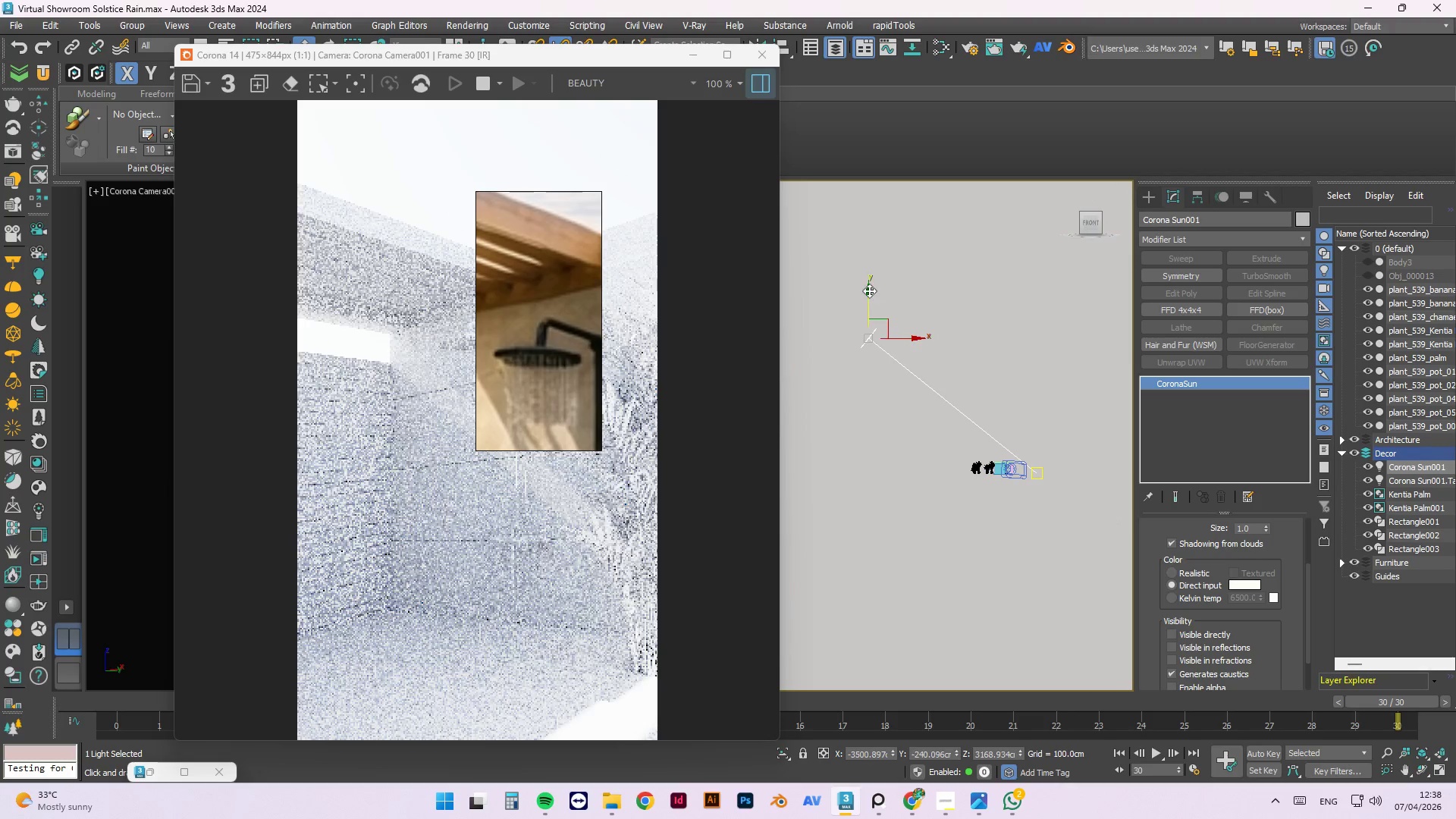 
left_click_drag(start_coordinate=[869, 291], to_coordinate=[853, 334])
 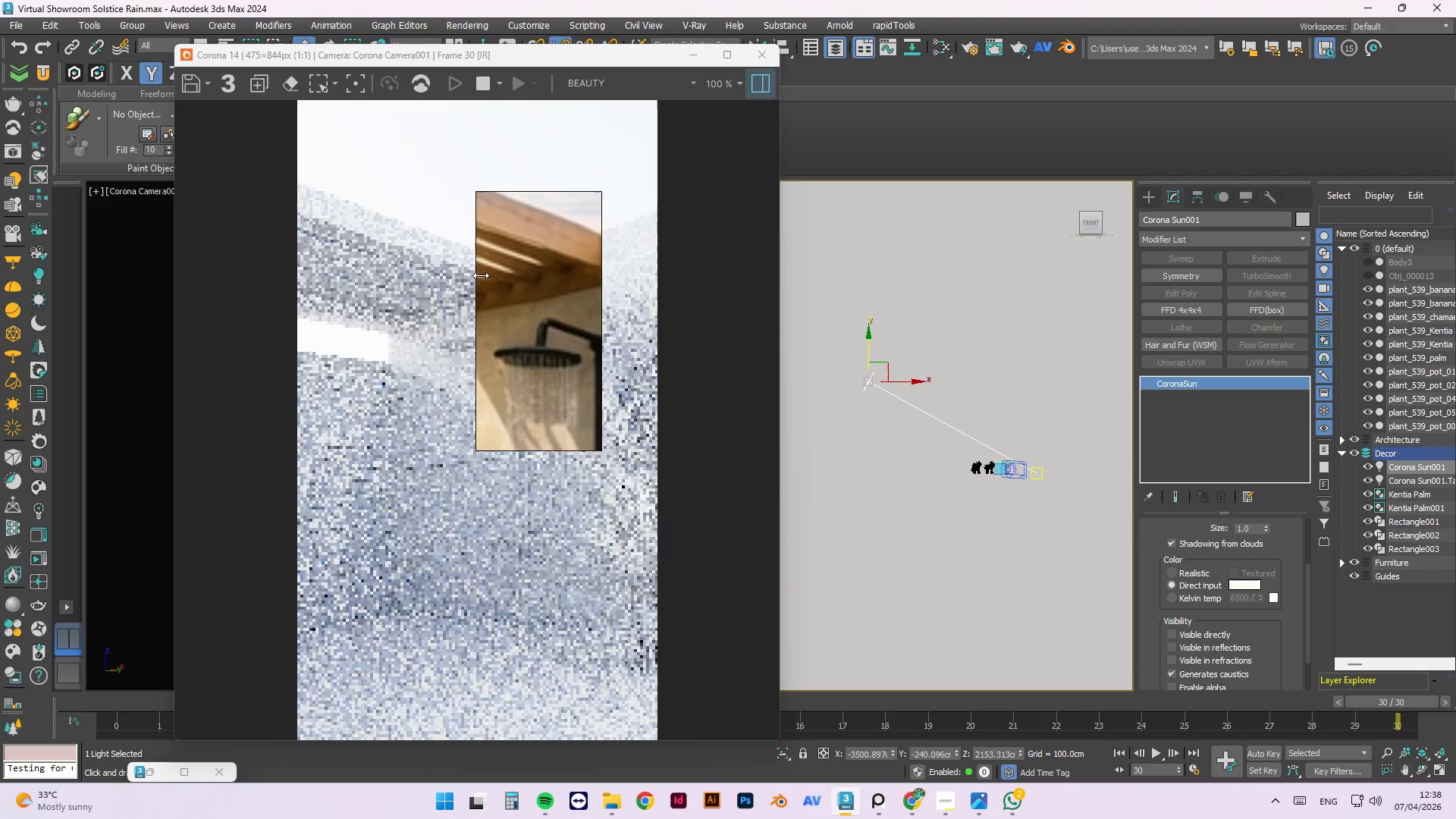 
left_click_drag(start_coordinate=[477, 273], to_coordinate=[378, 296])
 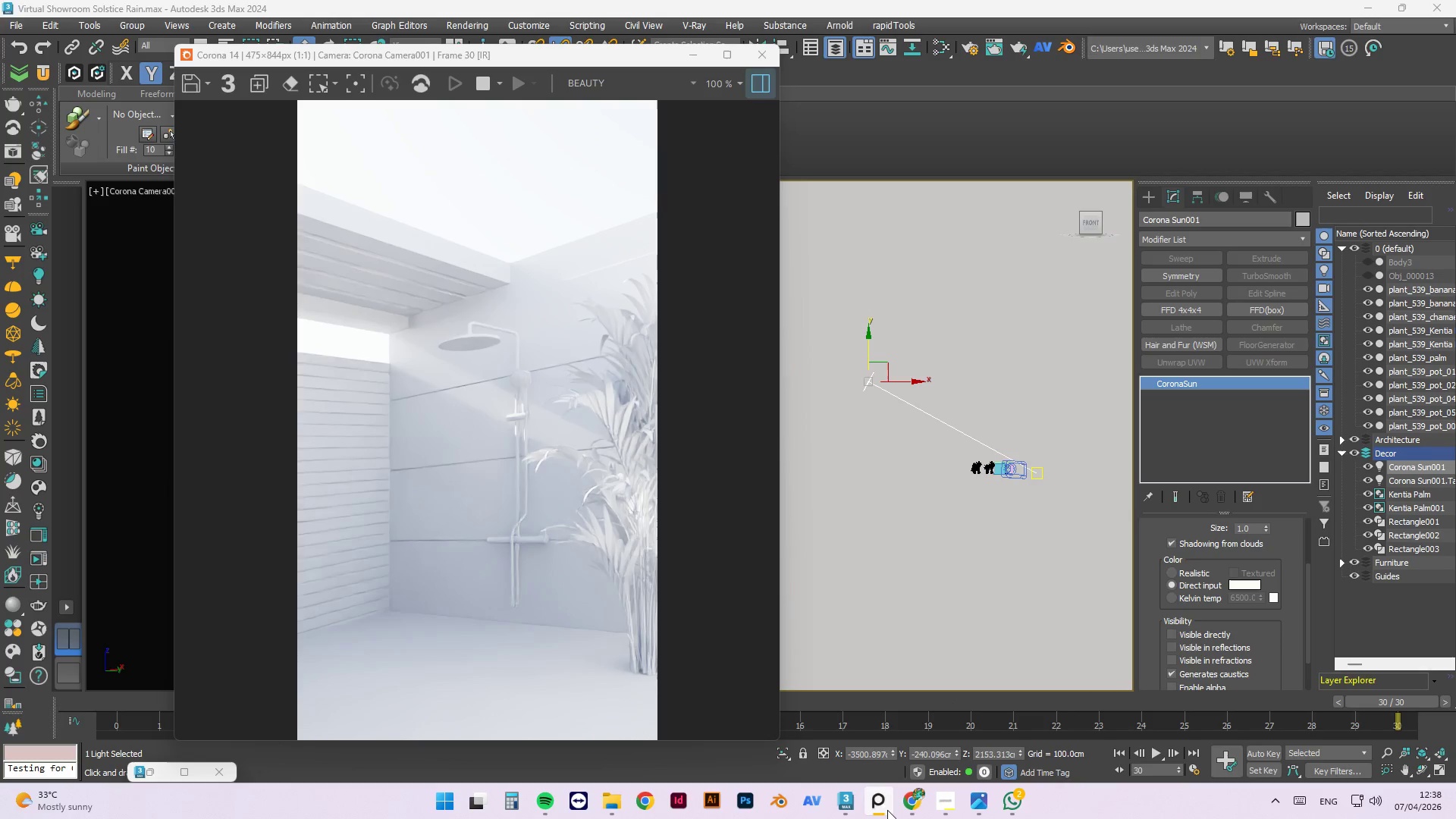 
left_click([871, 810])
 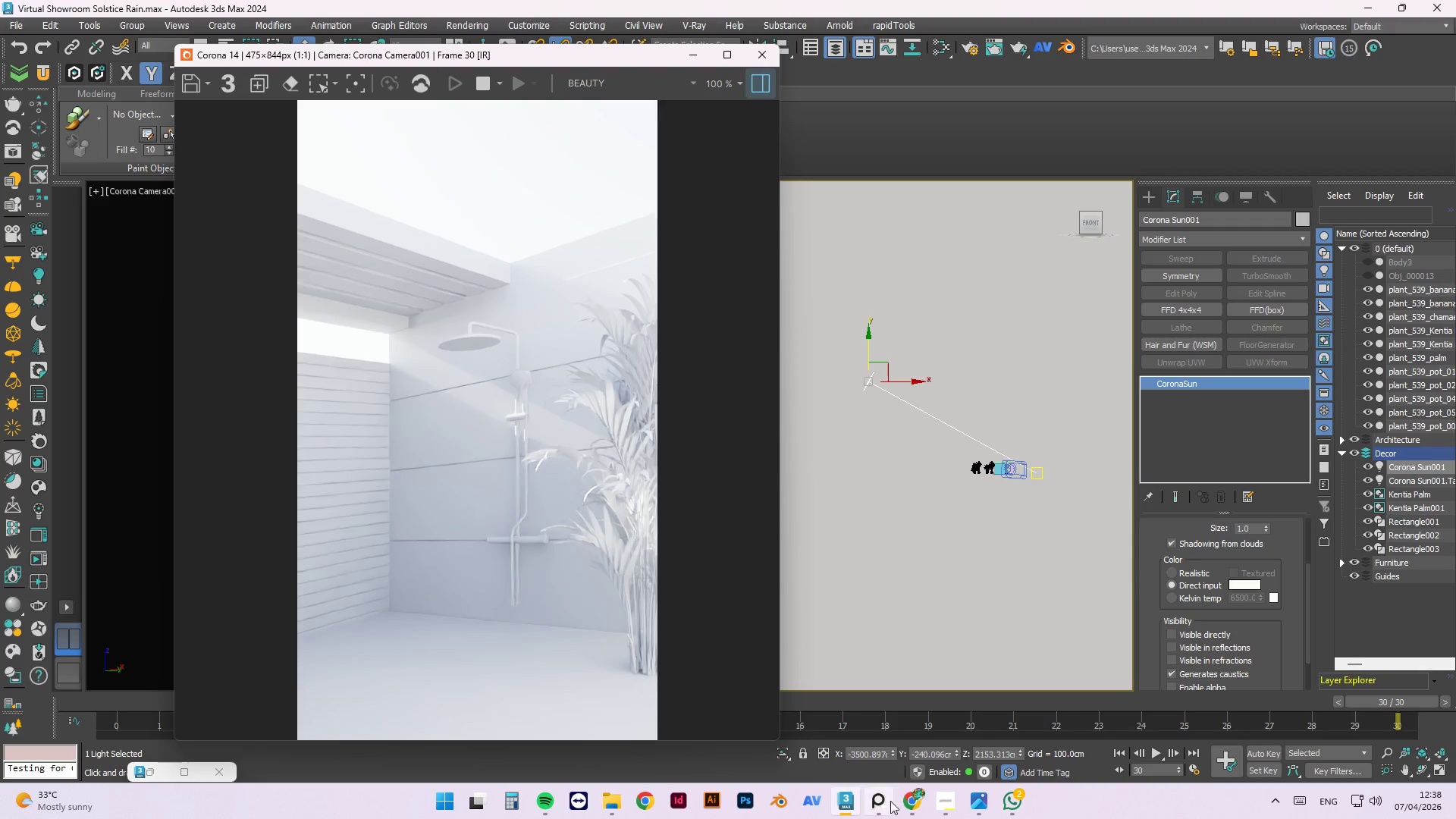 
left_click([886, 811])
 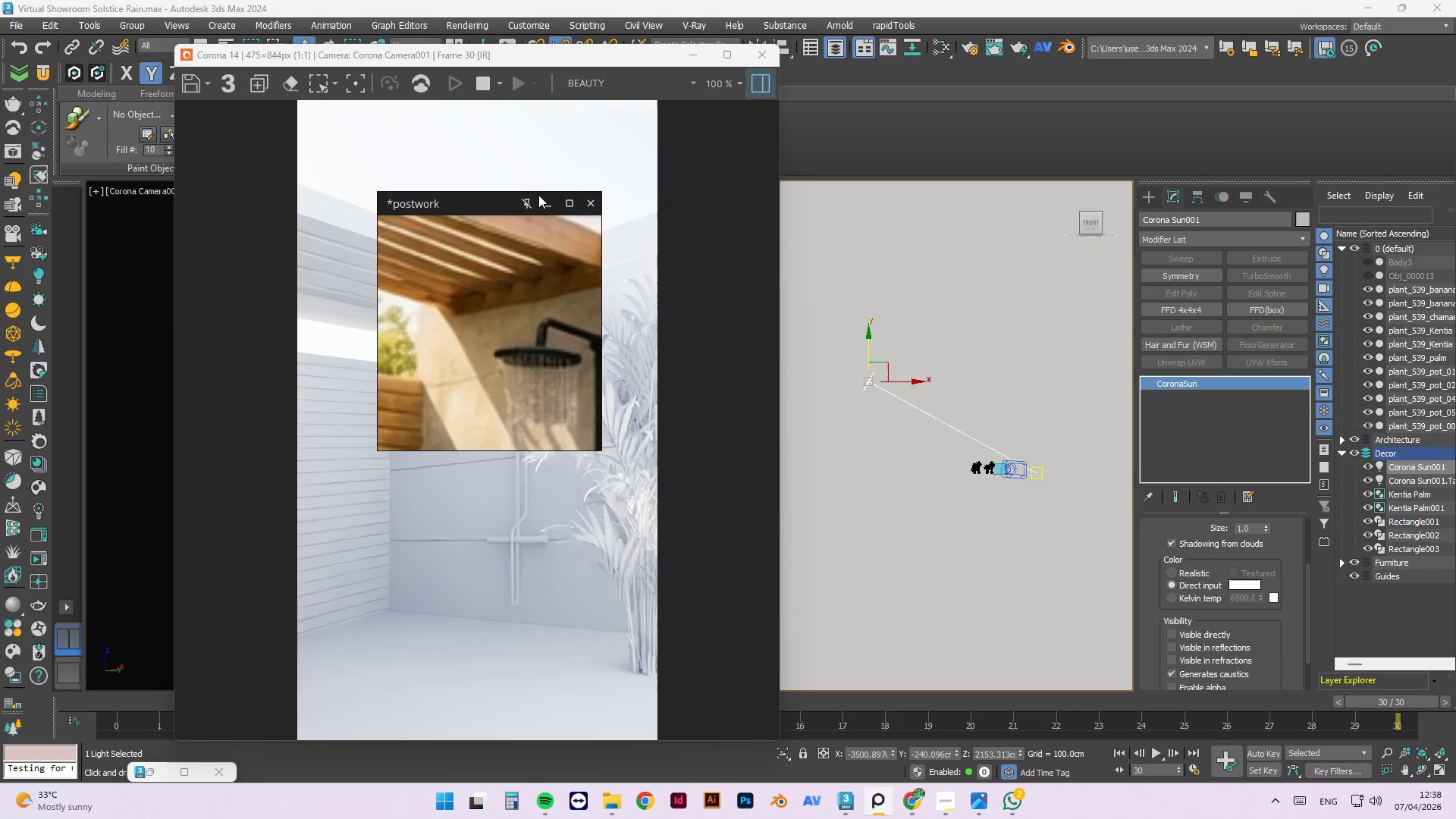 
left_click_drag(start_coordinate=[513, 205], to_coordinate=[1291, 117])
 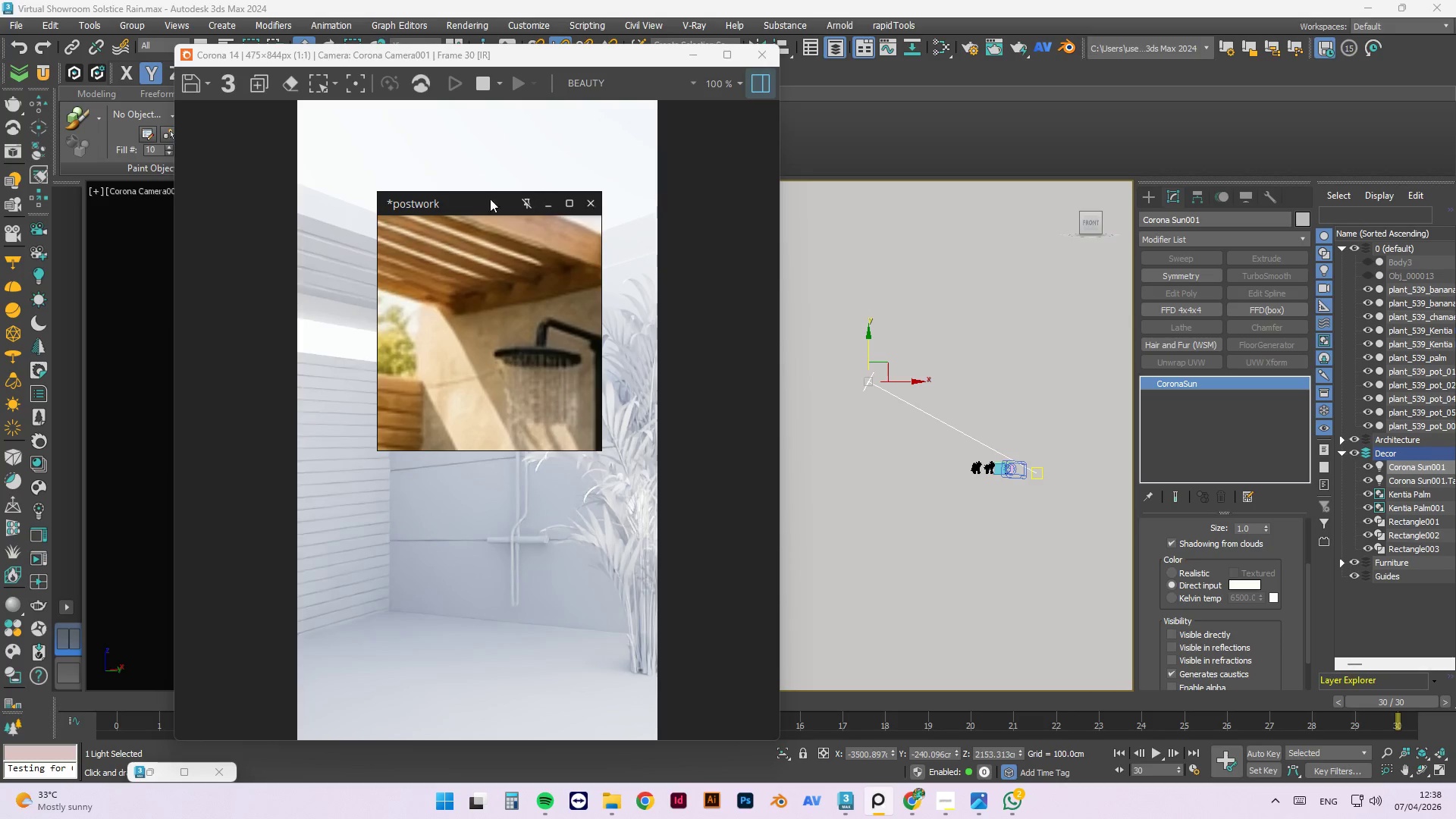 
left_click_drag(start_coordinate=[464, 200], to_coordinate=[1229, 91])
 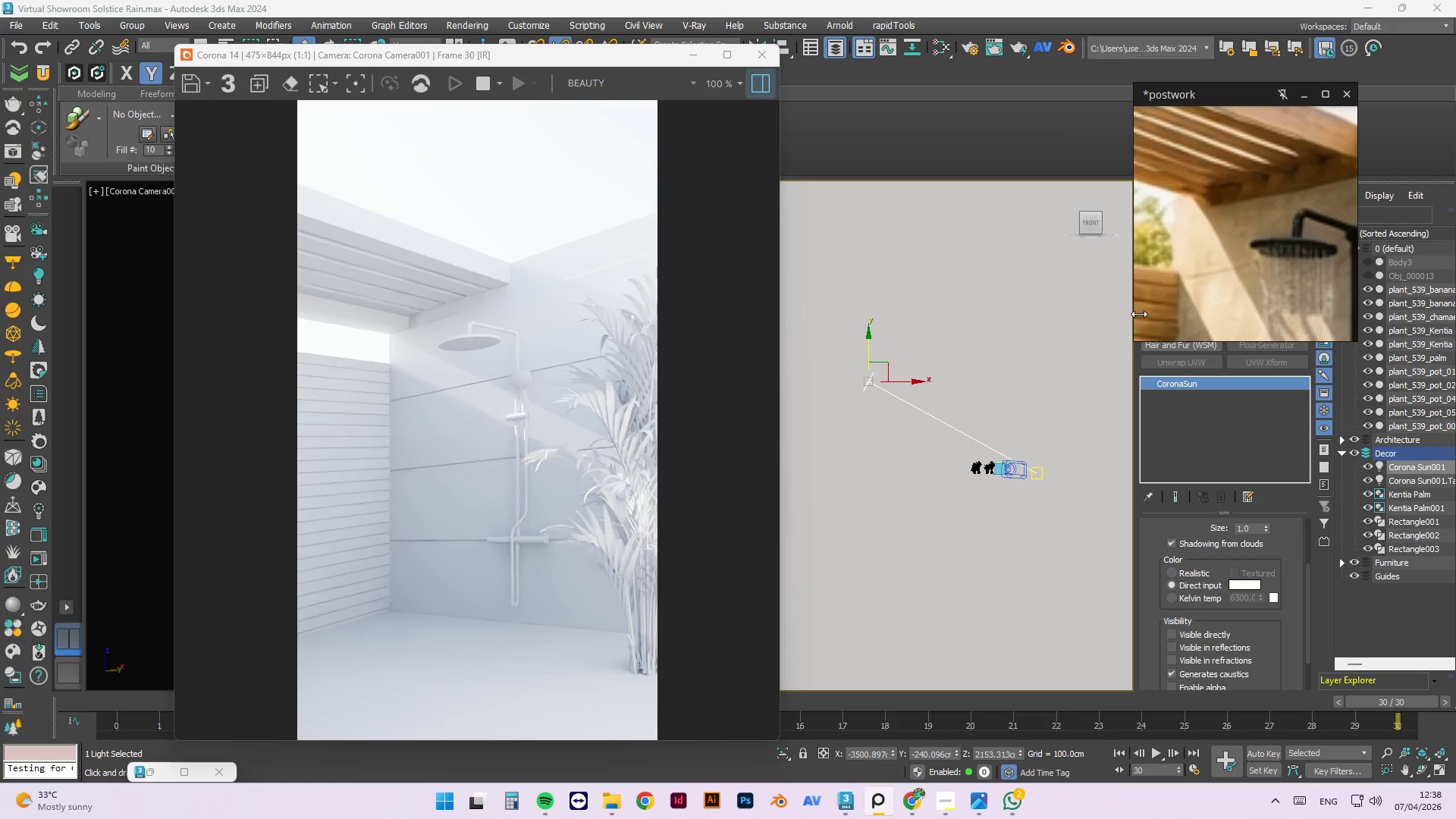 
left_click_drag(start_coordinate=[1139, 313], to_coordinate=[1032, 357])
 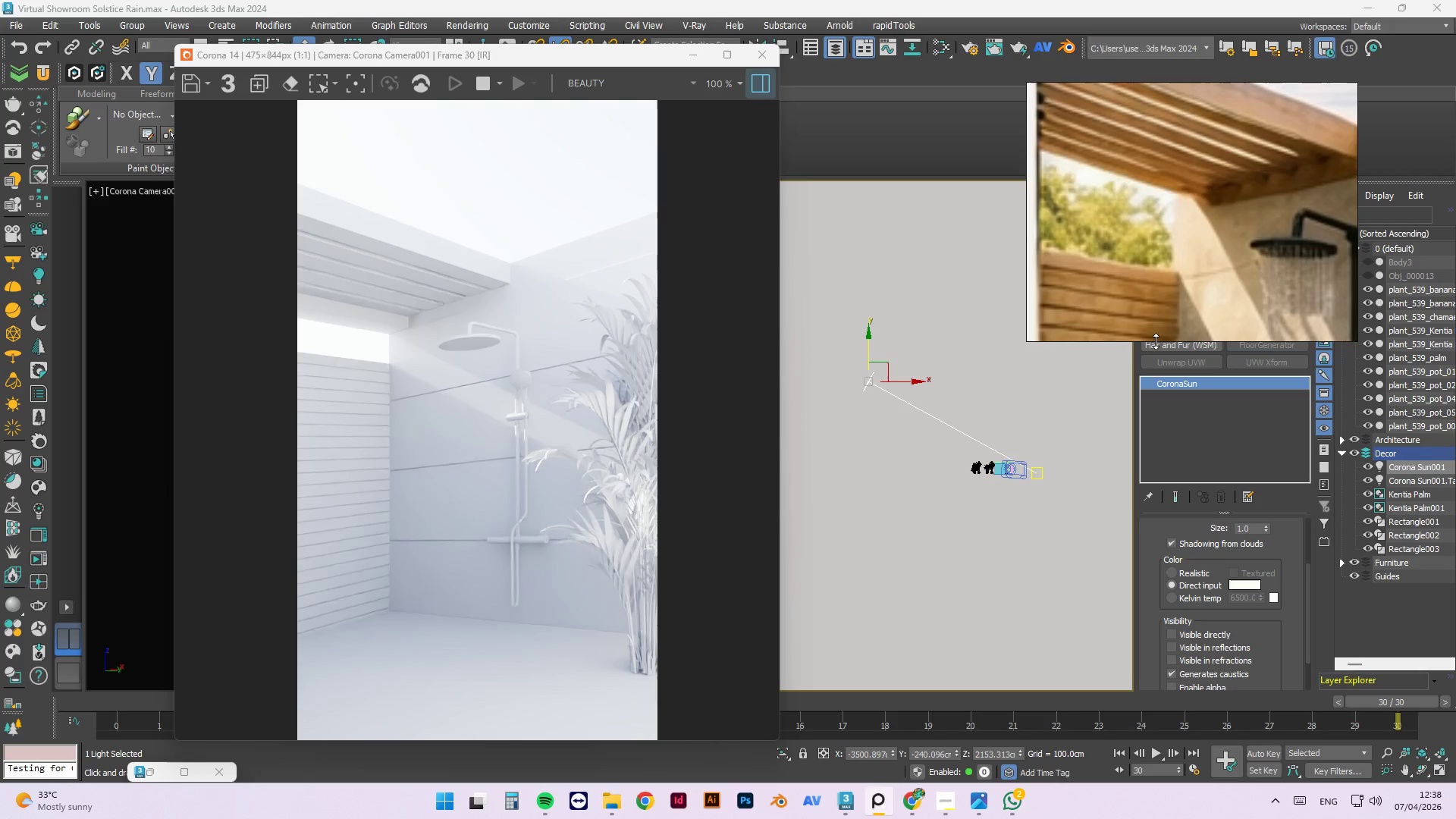 
left_click_drag(start_coordinate=[1156, 341], to_coordinate=[1173, 582])
 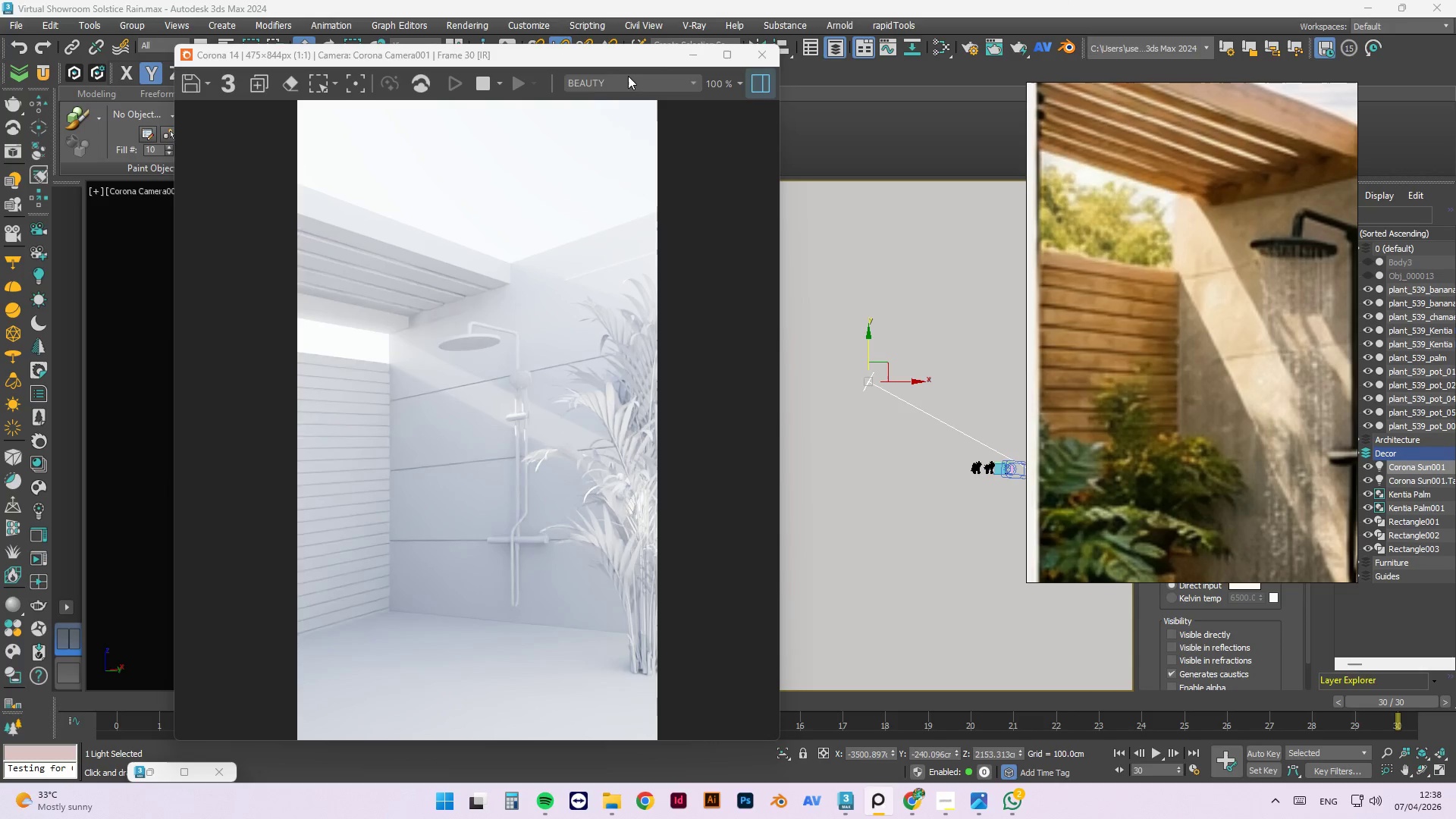 
left_click_drag(start_coordinate=[619, 63], to_coordinate=[447, 43])
 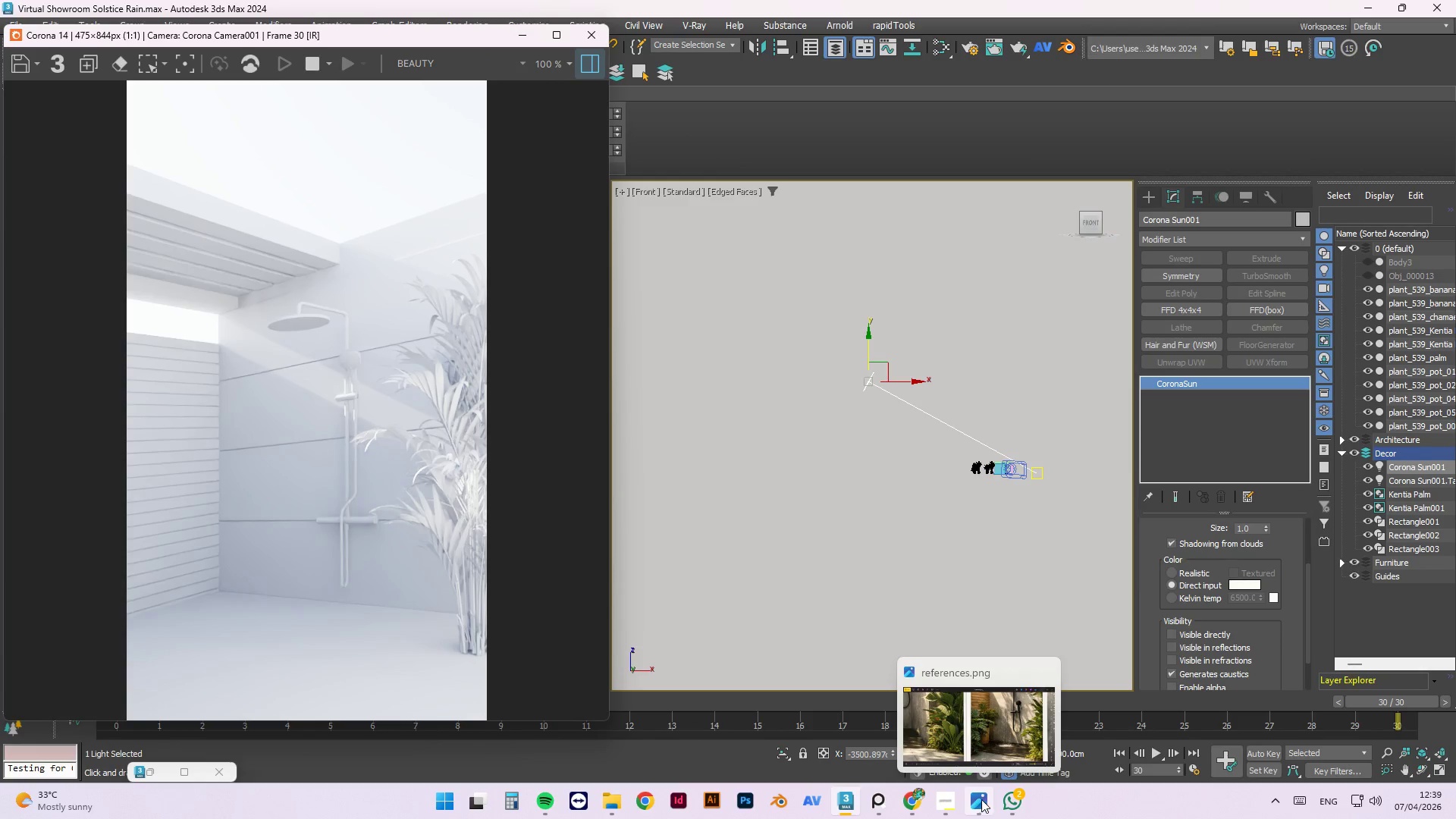 
left_click([1028, 397])
 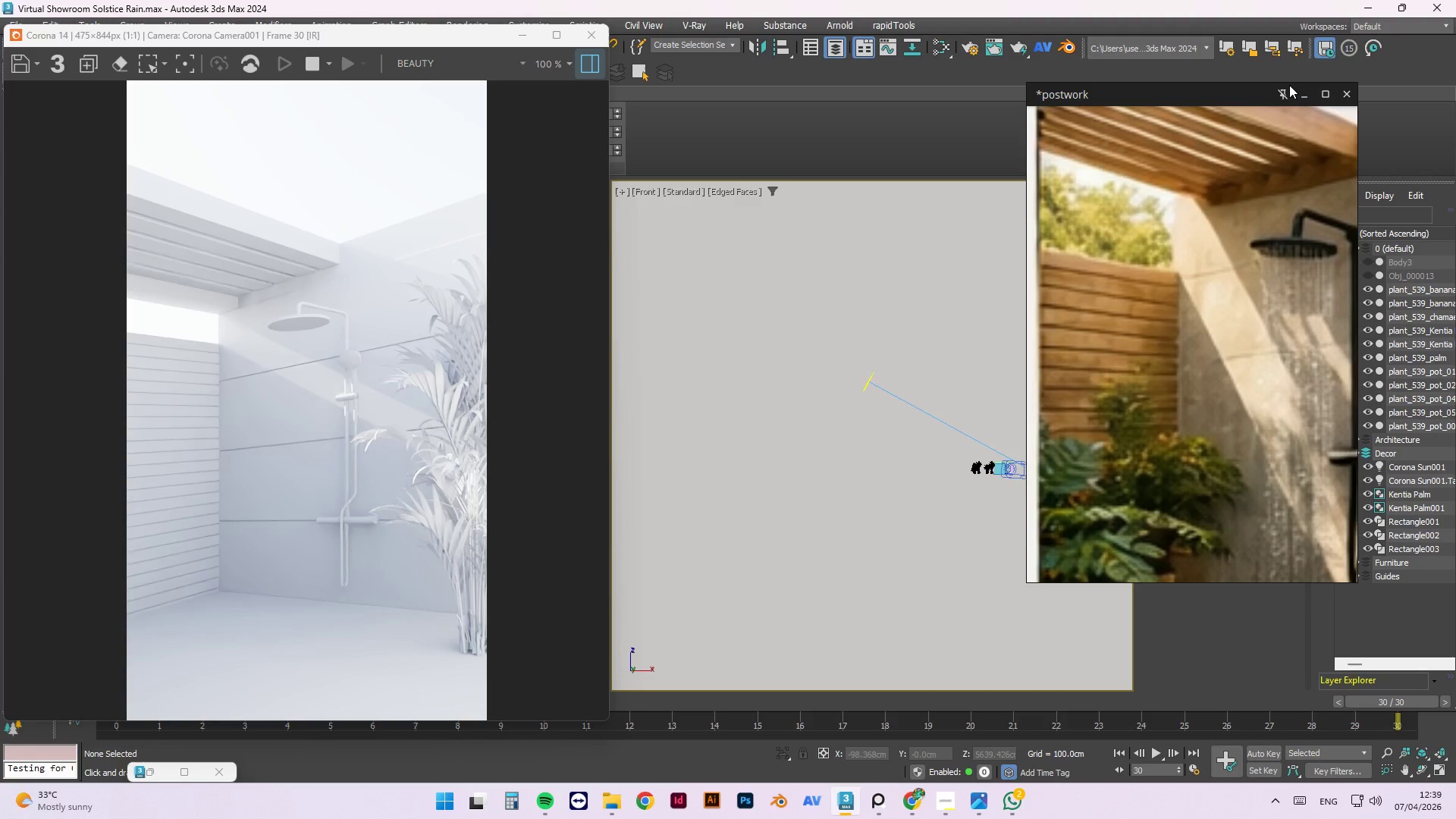 
left_click_drag(start_coordinate=[1216, 93], to_coordinate=[683, 154])
 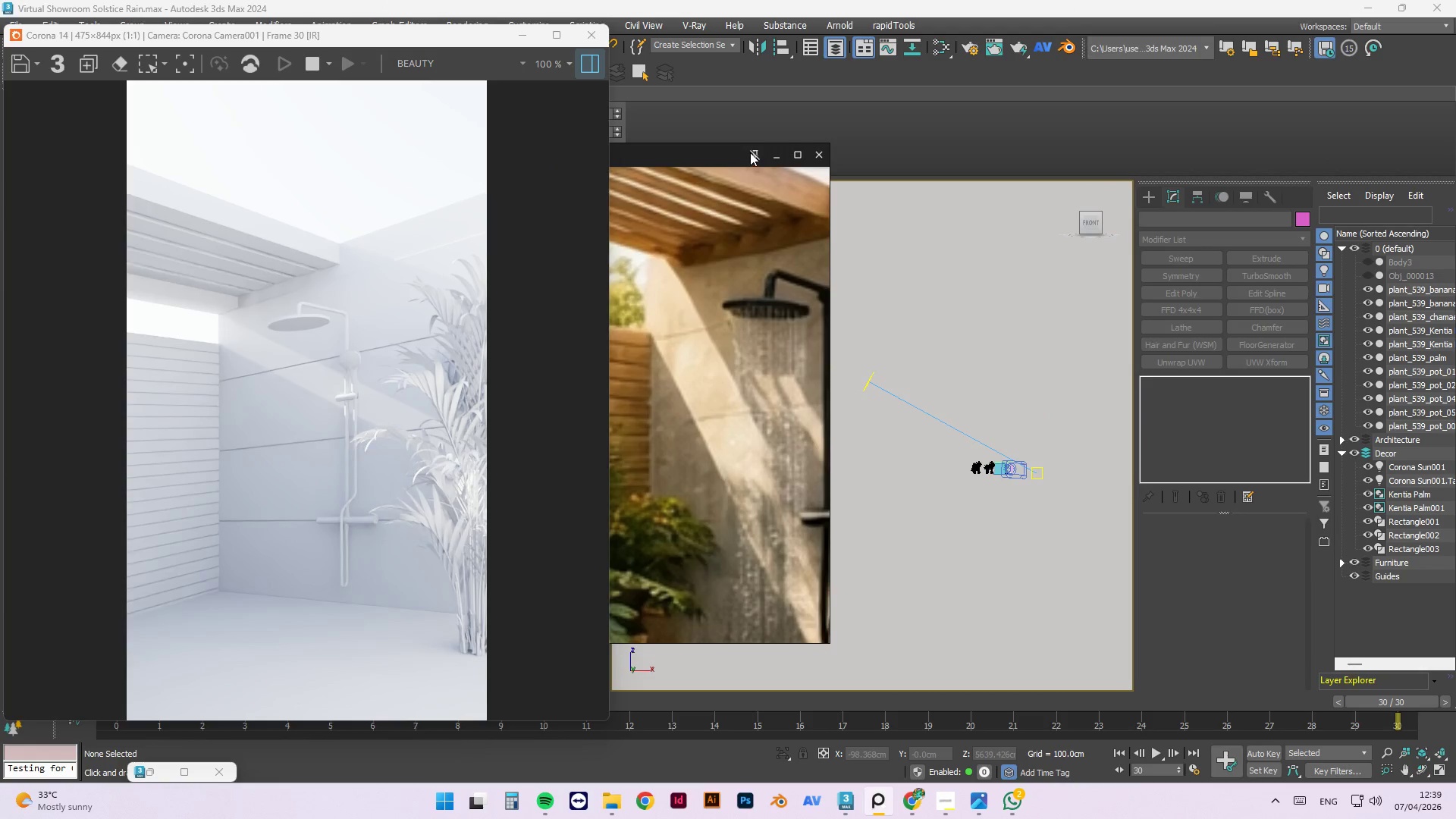 
left_click([755, 152])
 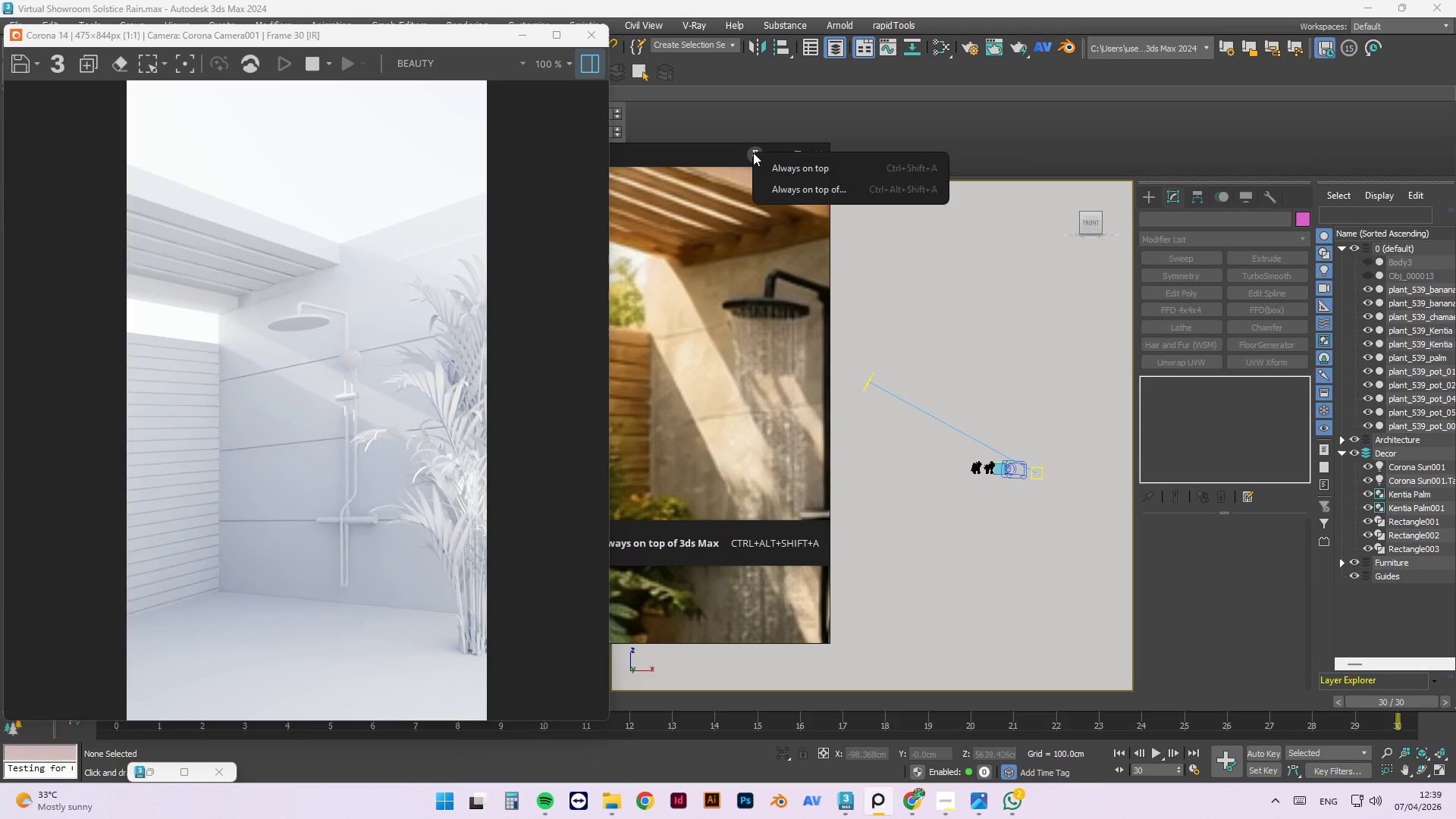 
left_click([797, 168])
 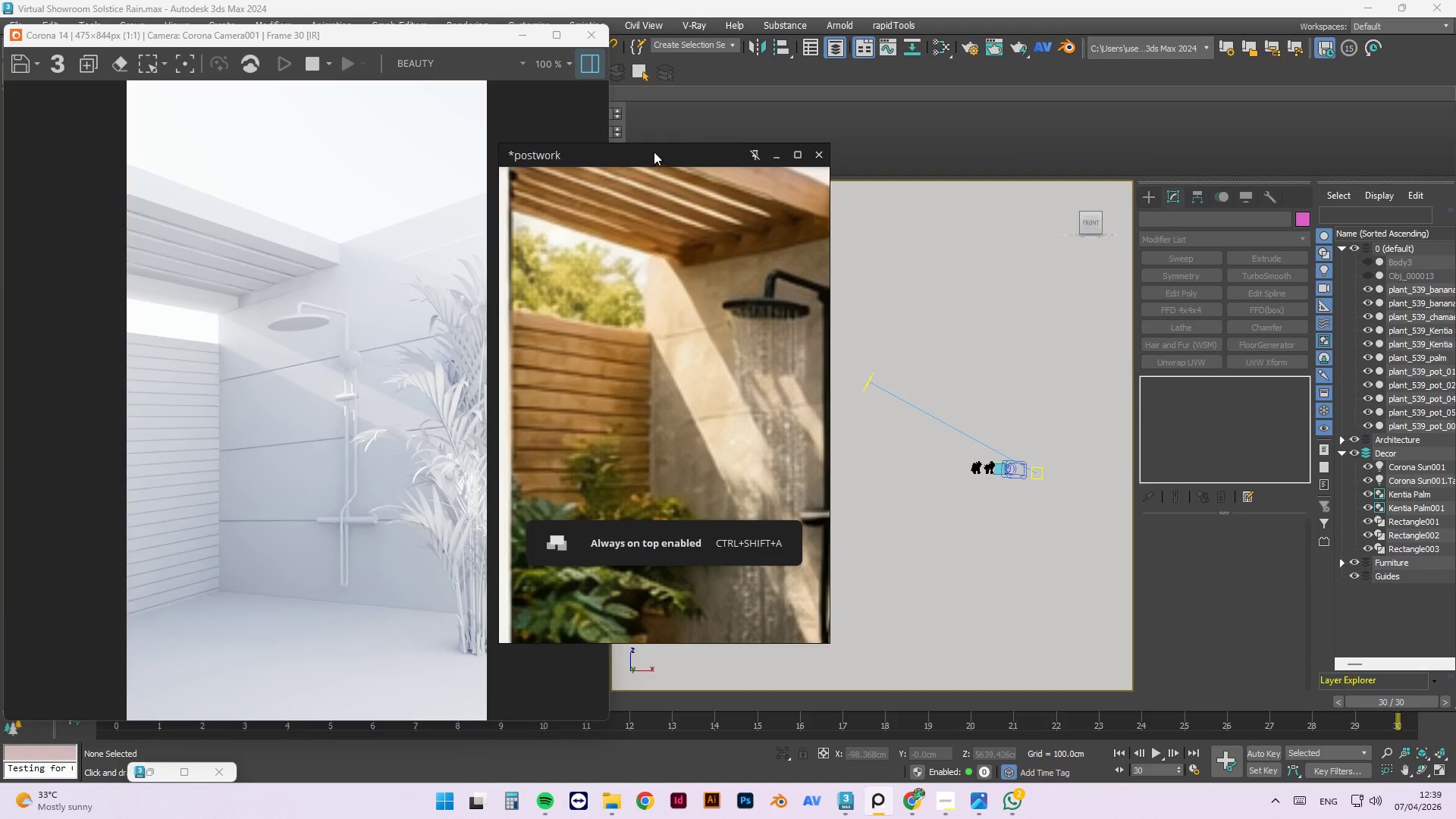 
left_click([905, 131])
 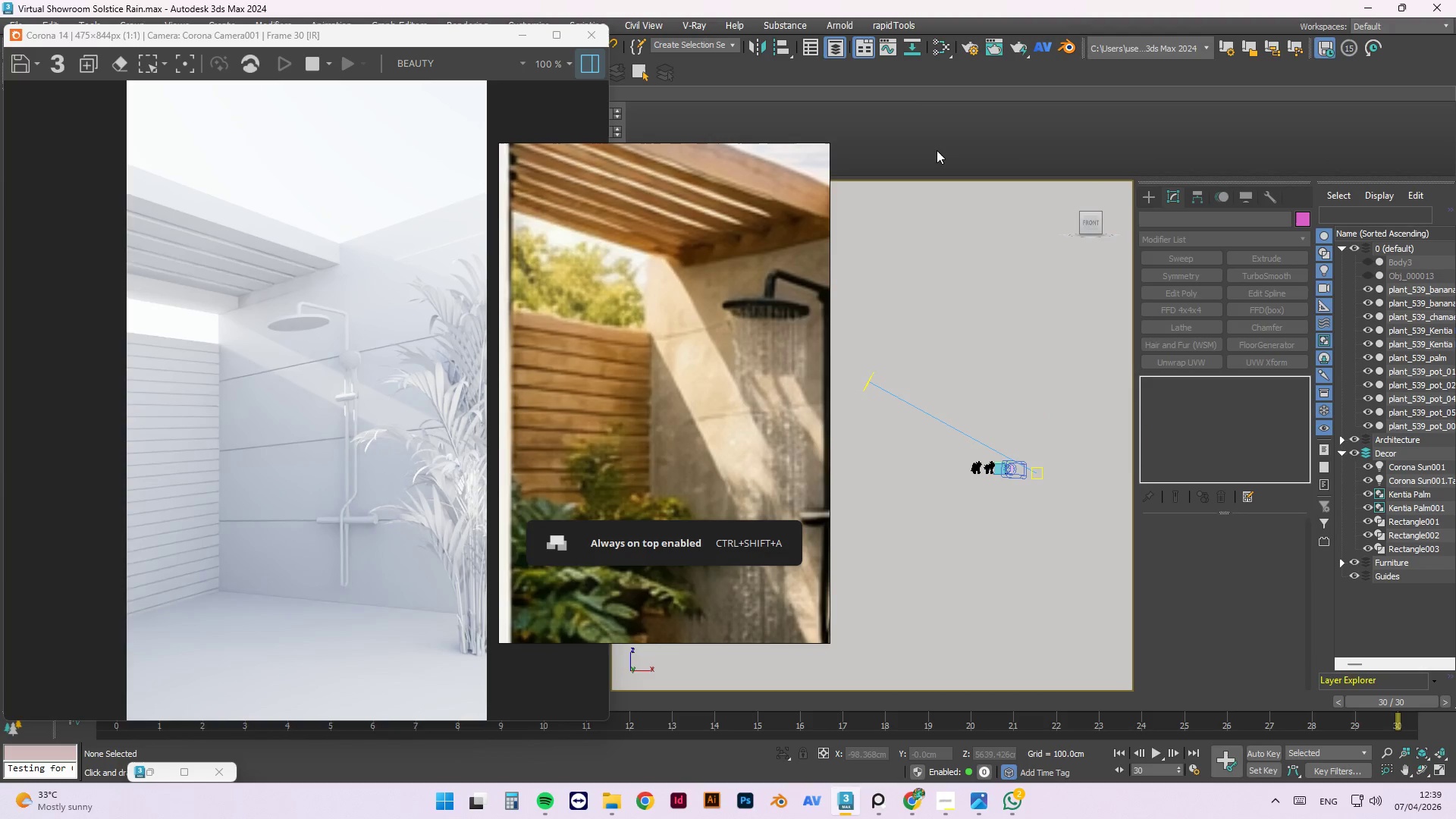 
key(Control+S)
 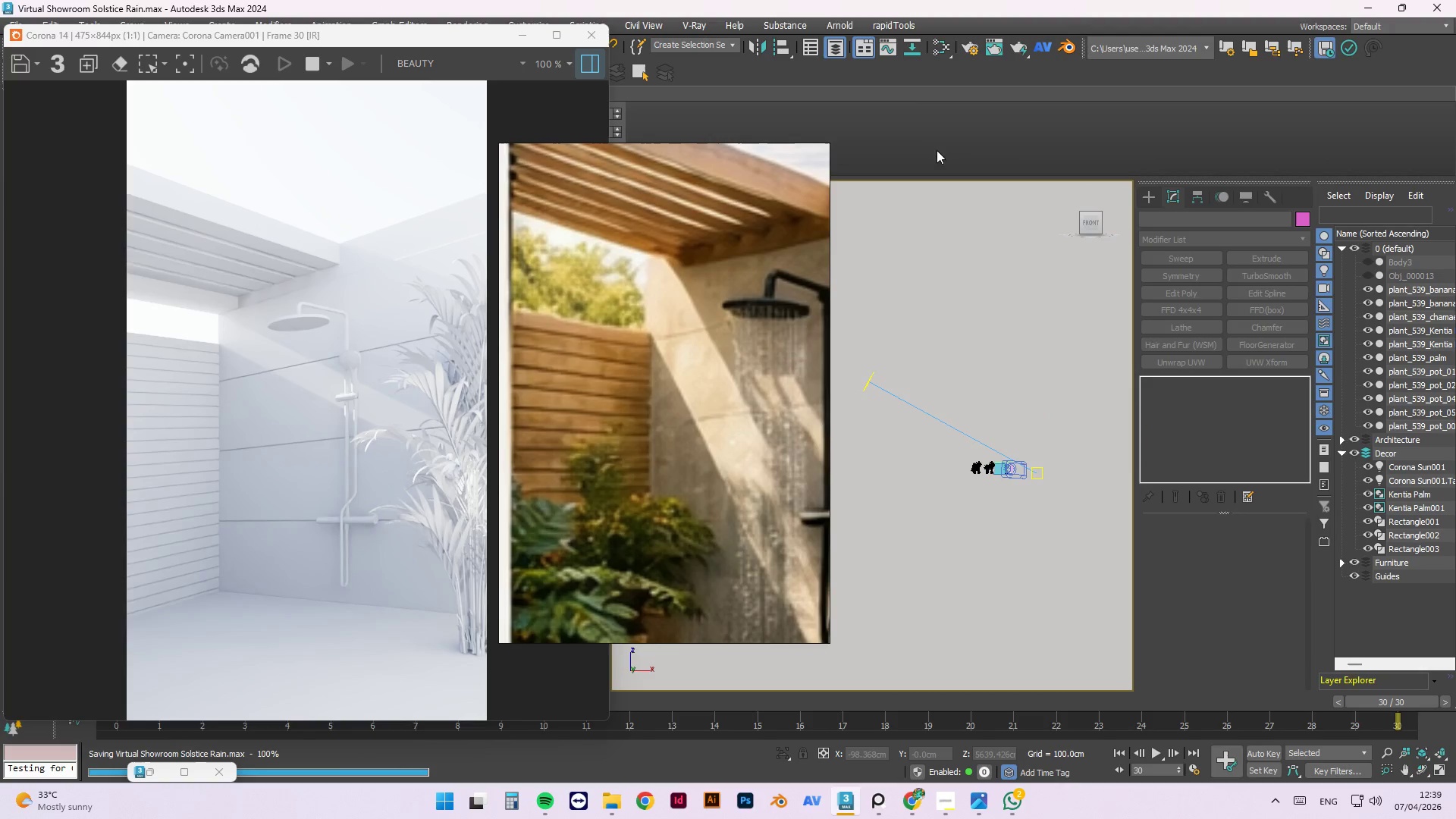 
scroll: coordinate [1029, 463], scroll_direction: up, amount: 4.0
 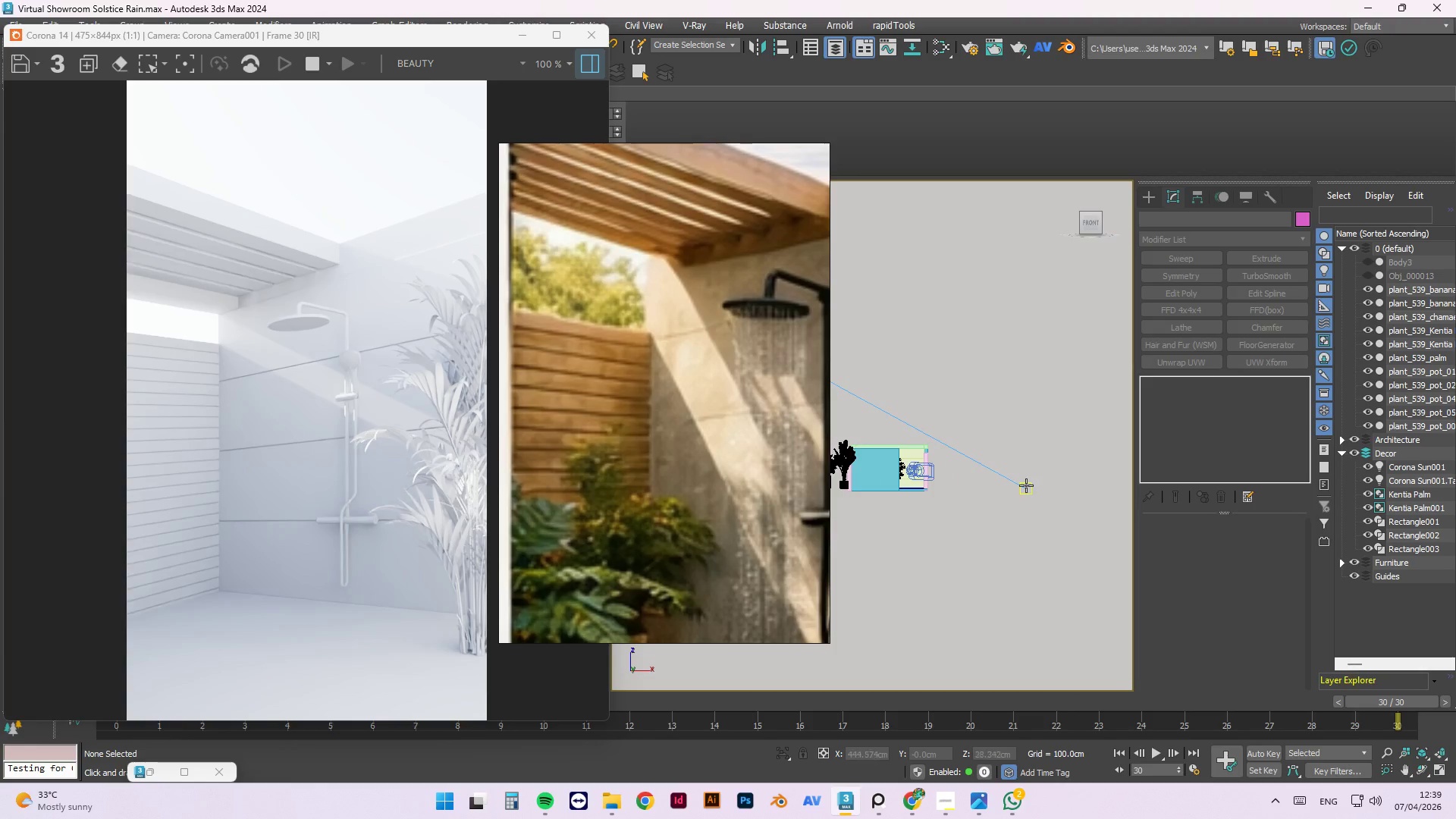 
left_click([1026, 485])
 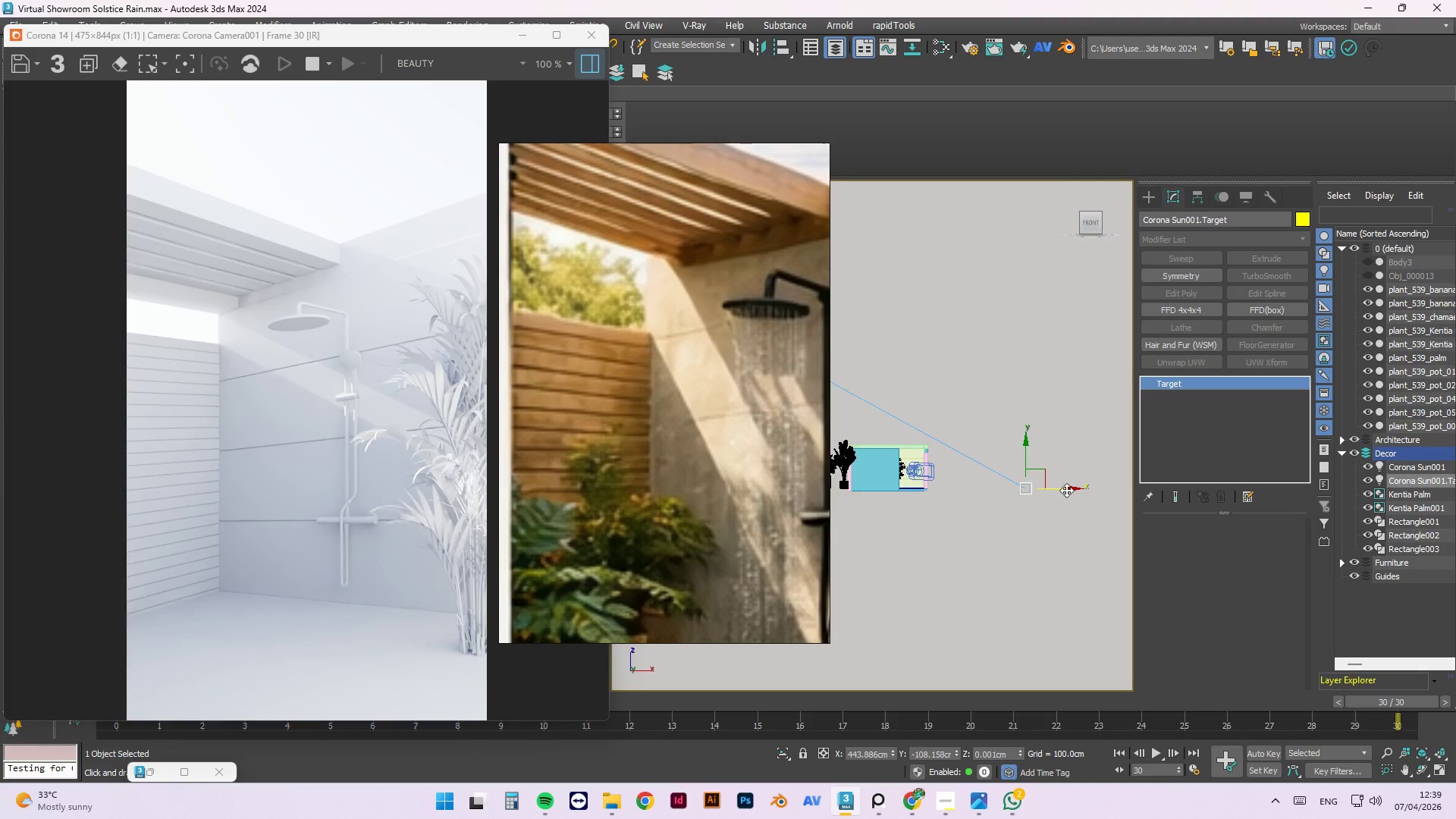 
left_click_drag(start_coordinate=[1066, 490], to_coordinate=[930, 513])
 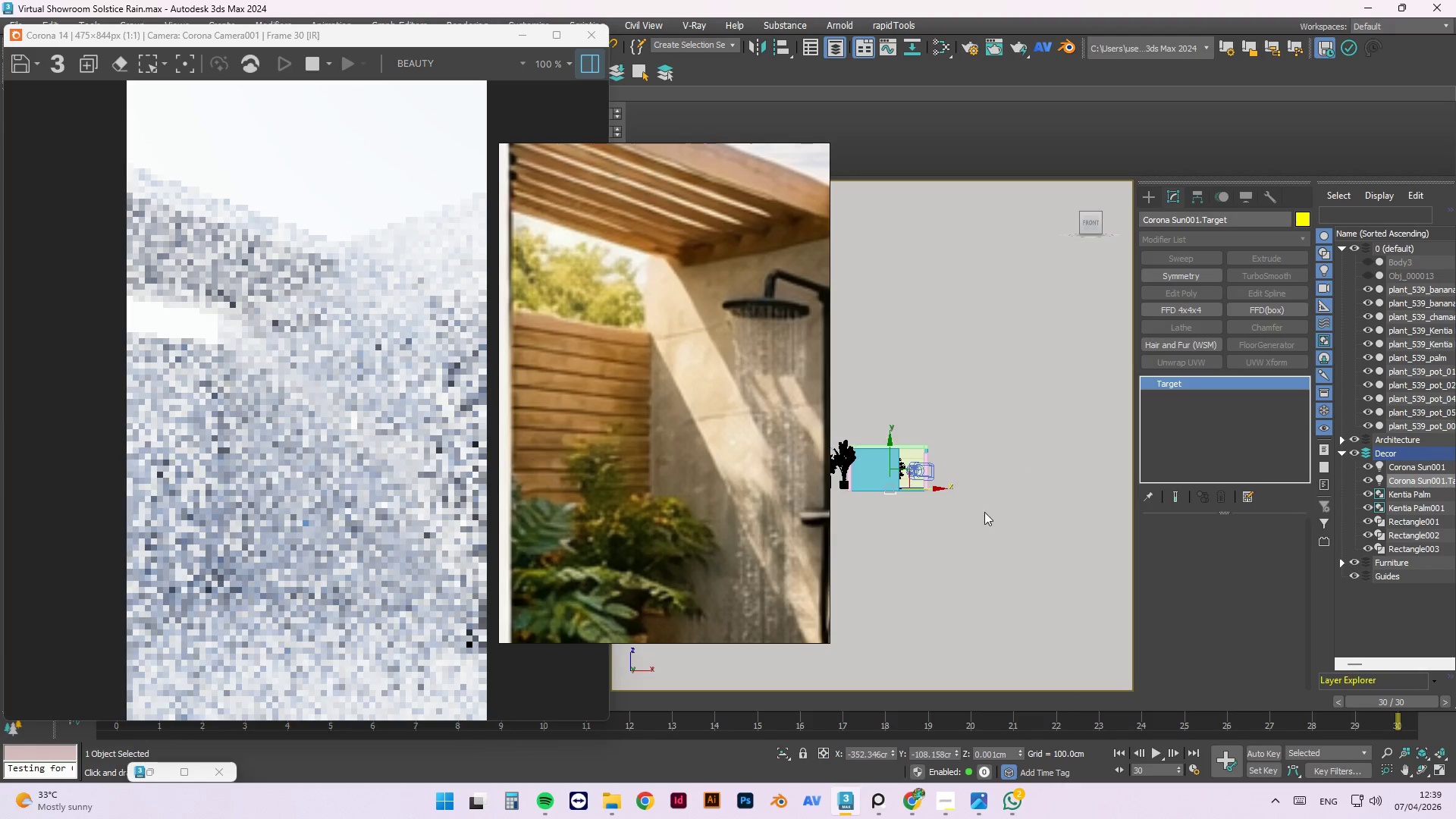 
scroll: coordinate [997, 487], scroll_direction: down, amount: 6.0
 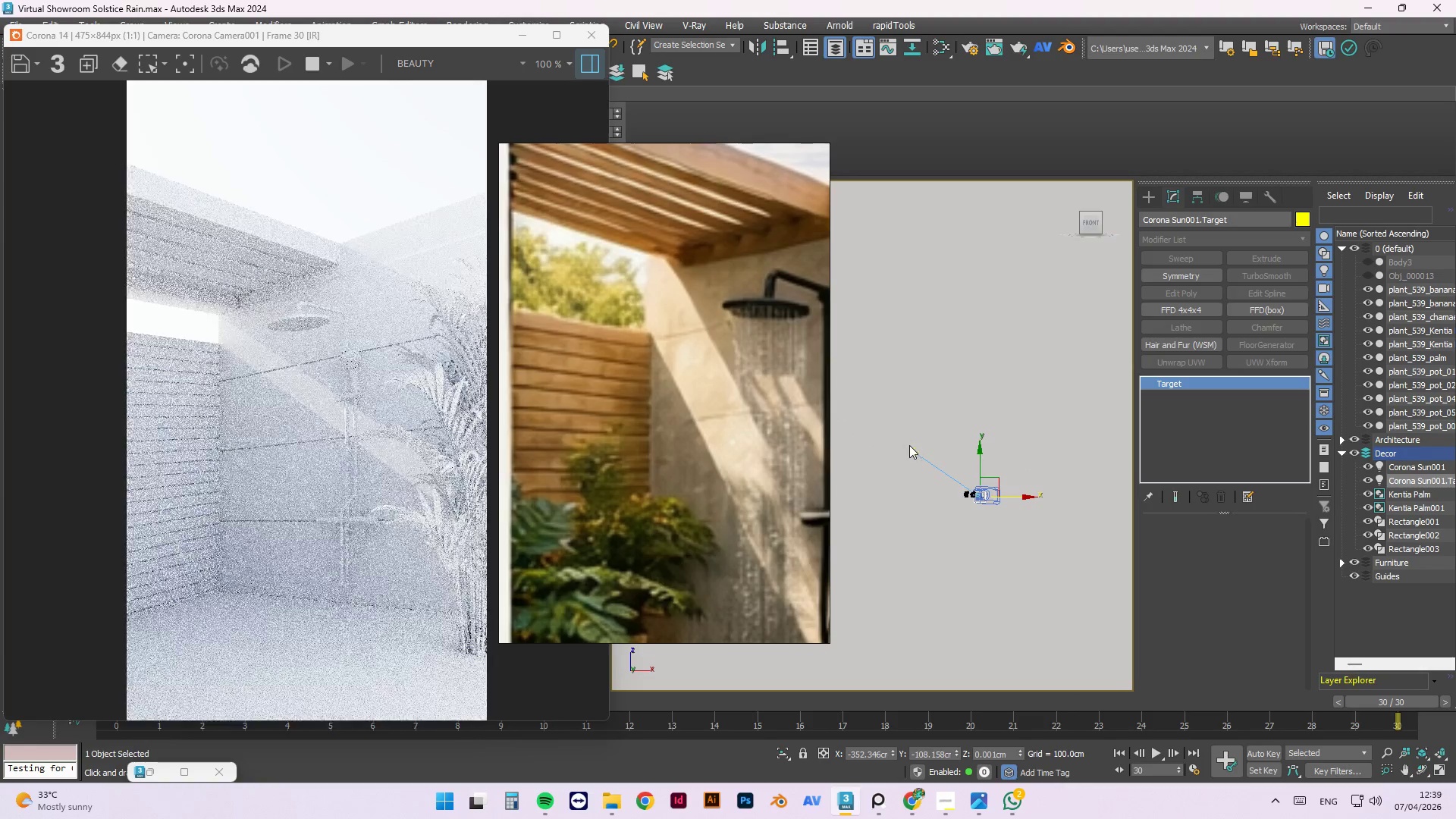 
left_click([910, 449])
 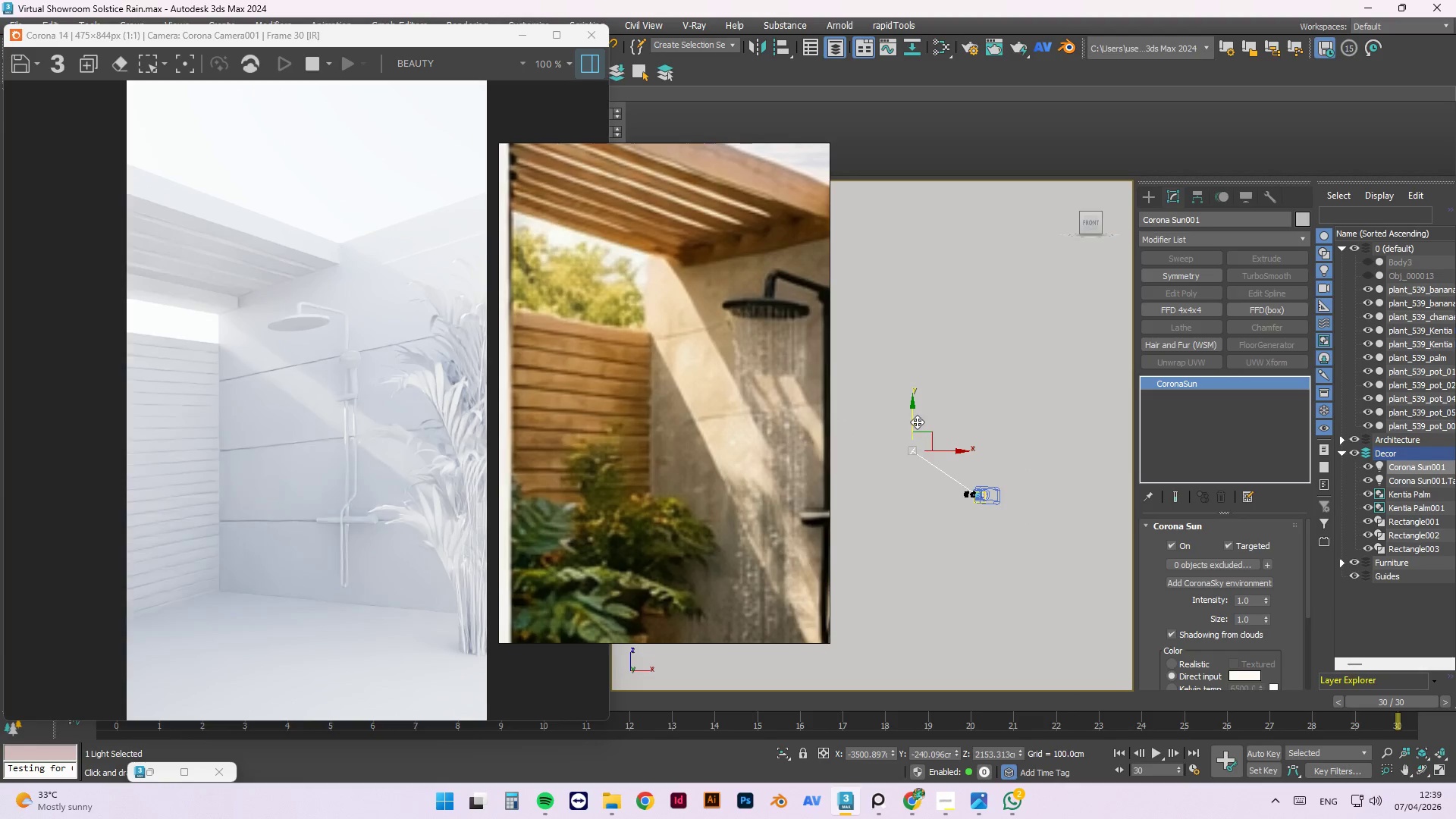 
left_click_drag(start_coordinate=[916, 420], to_coordinate=[956, 331])
 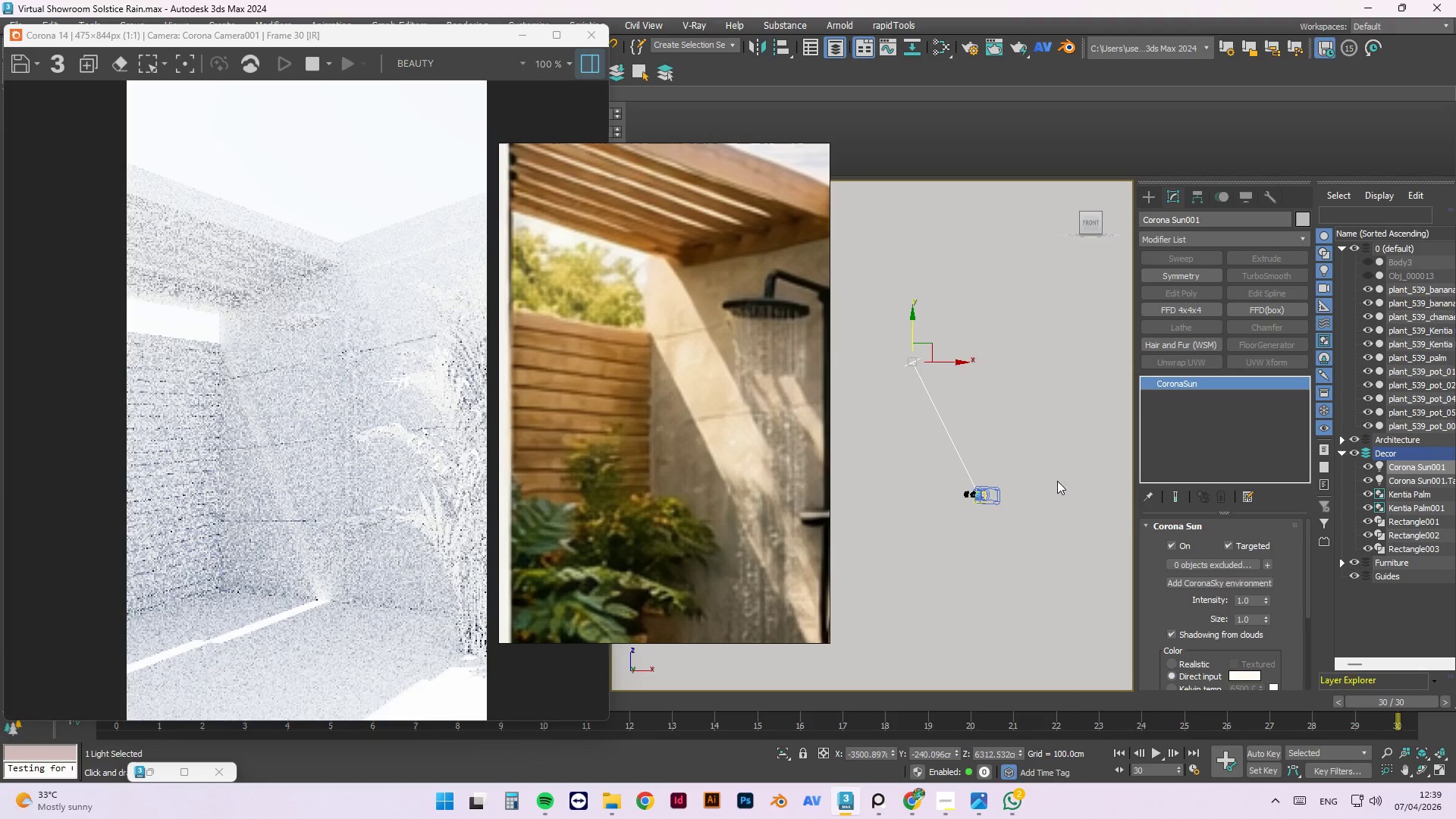 
key(T)
 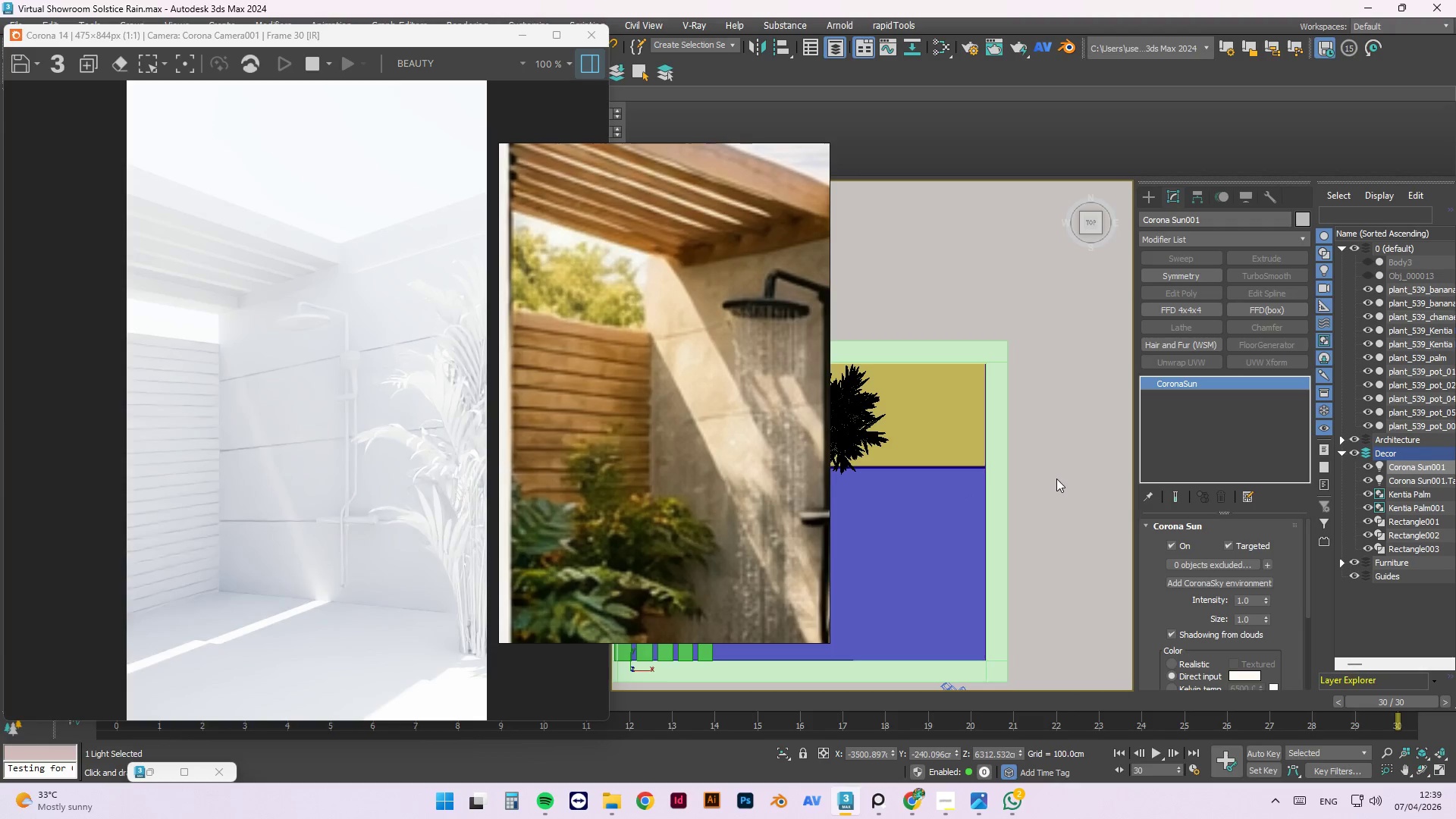 
scroll: coordinate [1052, 480], scroll_direction: down, amount: 9.0
 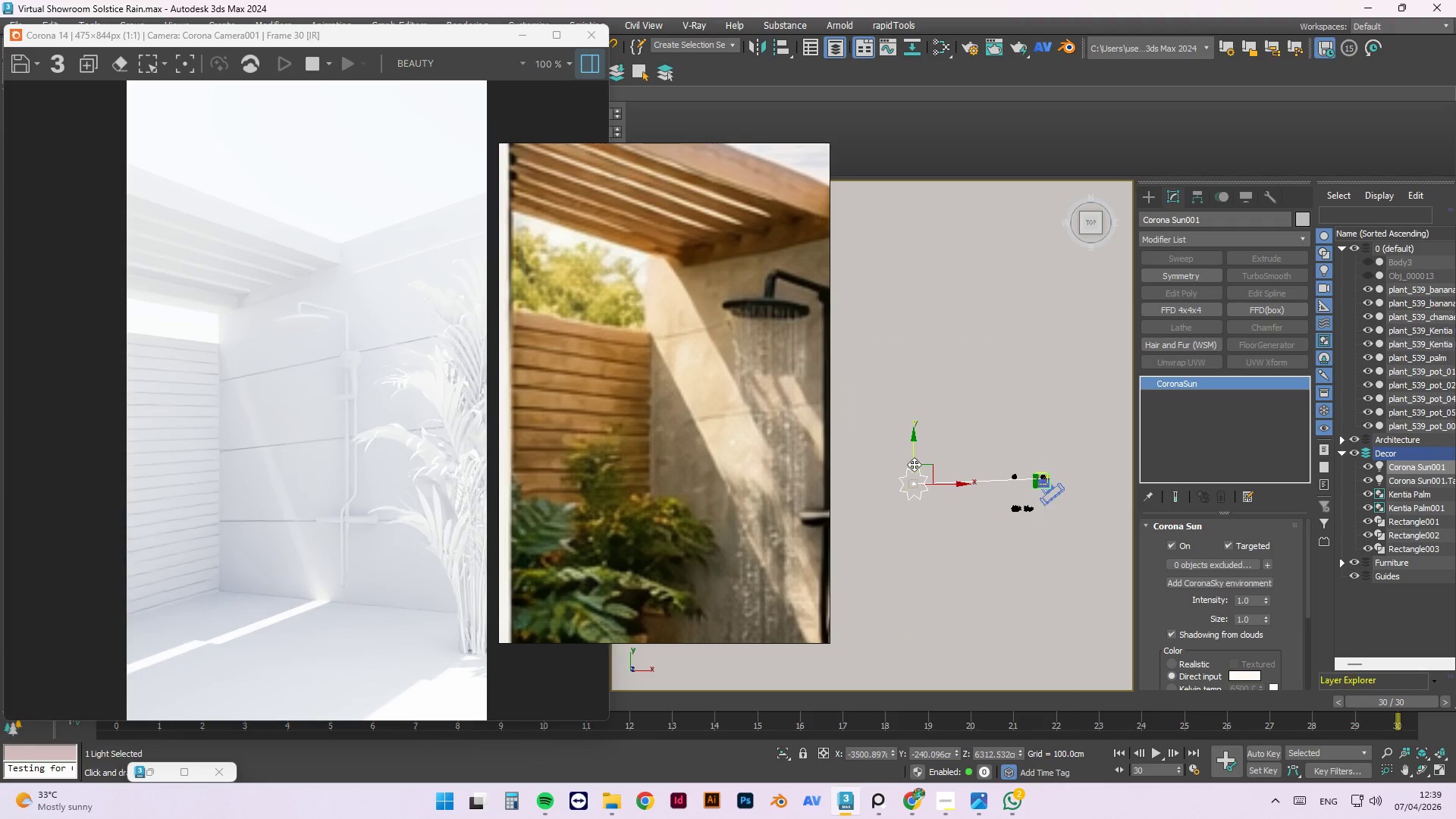 
left_click_drag(start_coordinate=[916, 446], to_coordinate=[988, 657])
 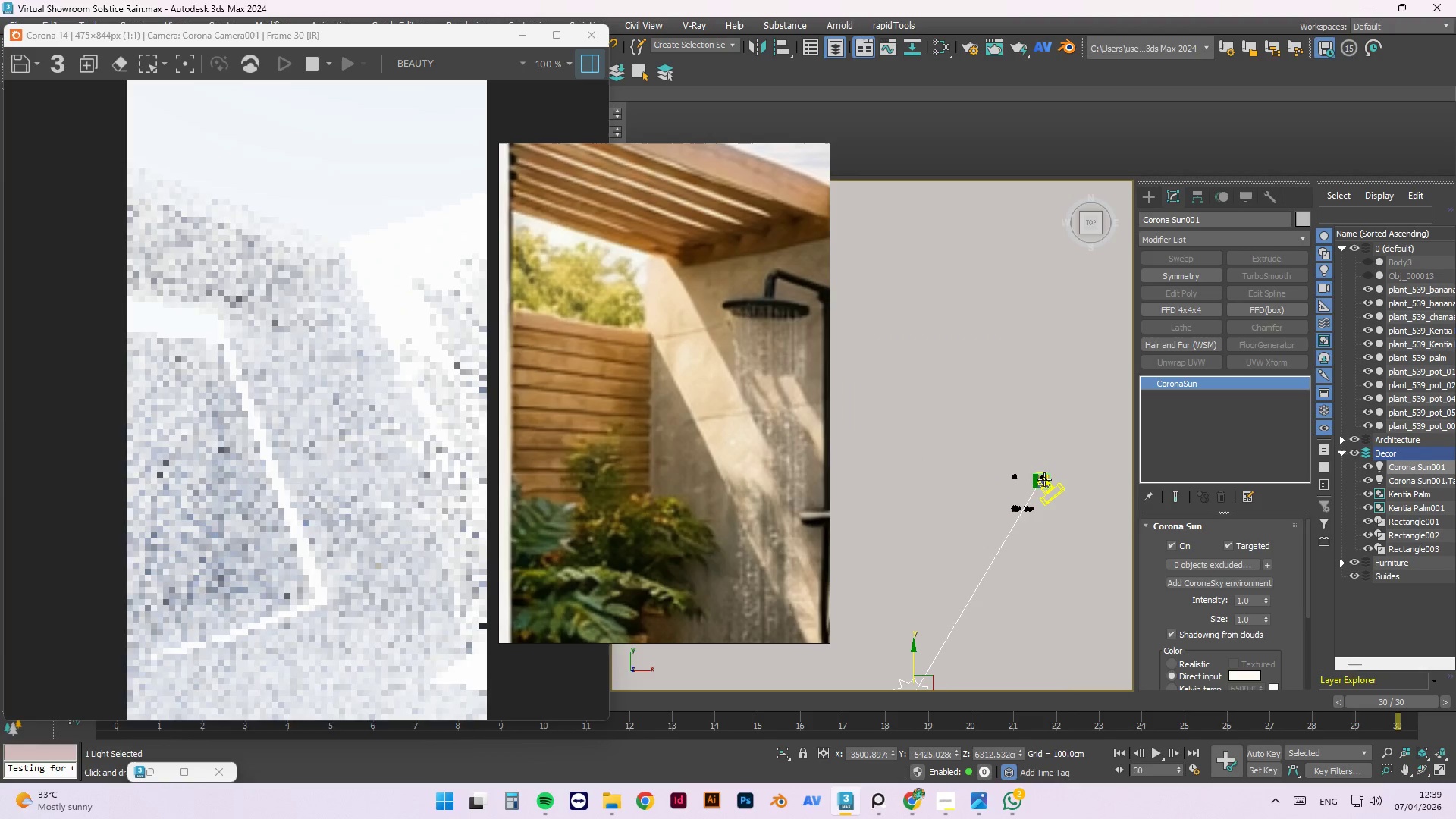 
scroll: coordinate [1047, 465], scroll_direction: up, amount: 6.0
 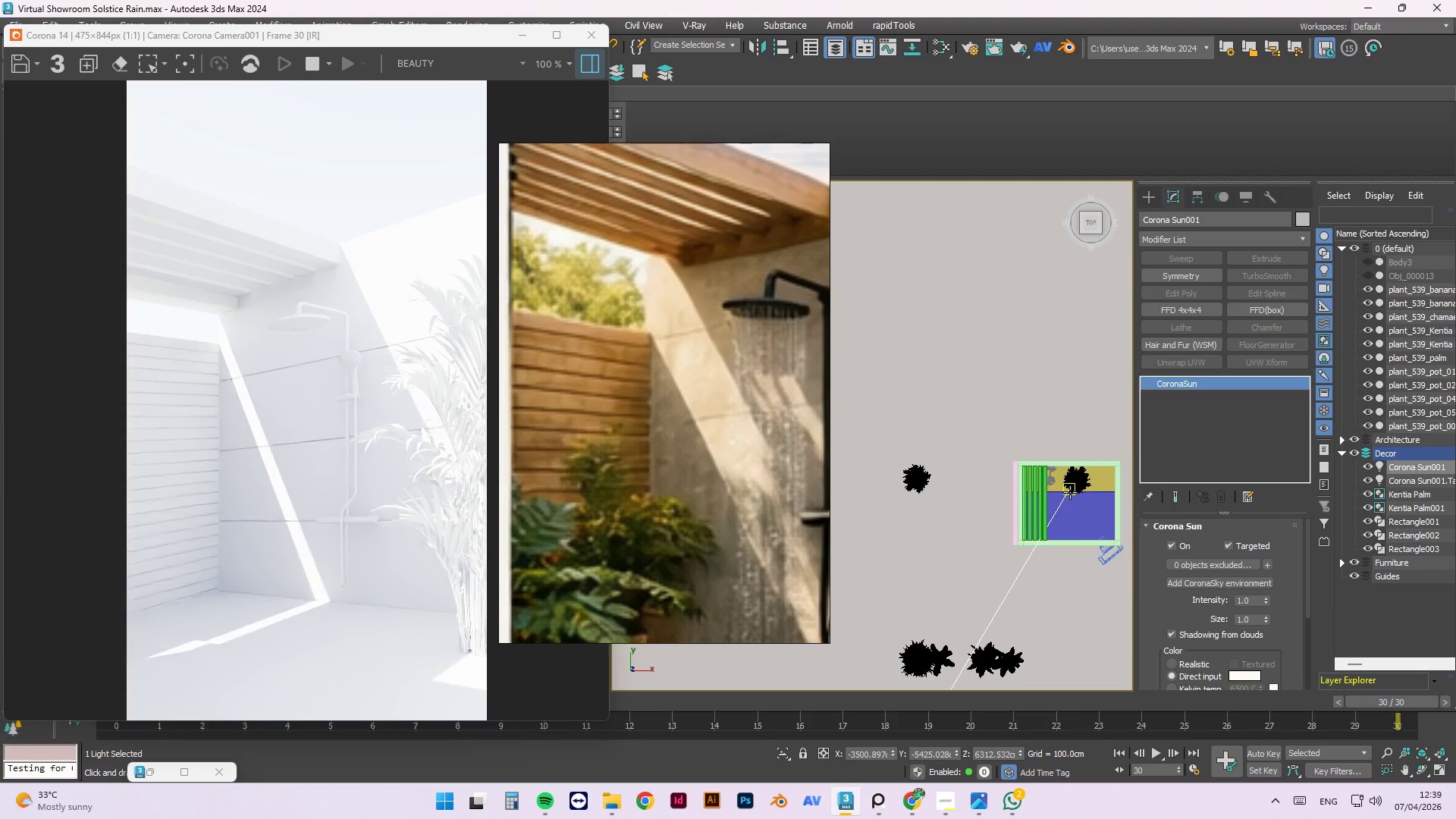 
left_click([1067, 491])
 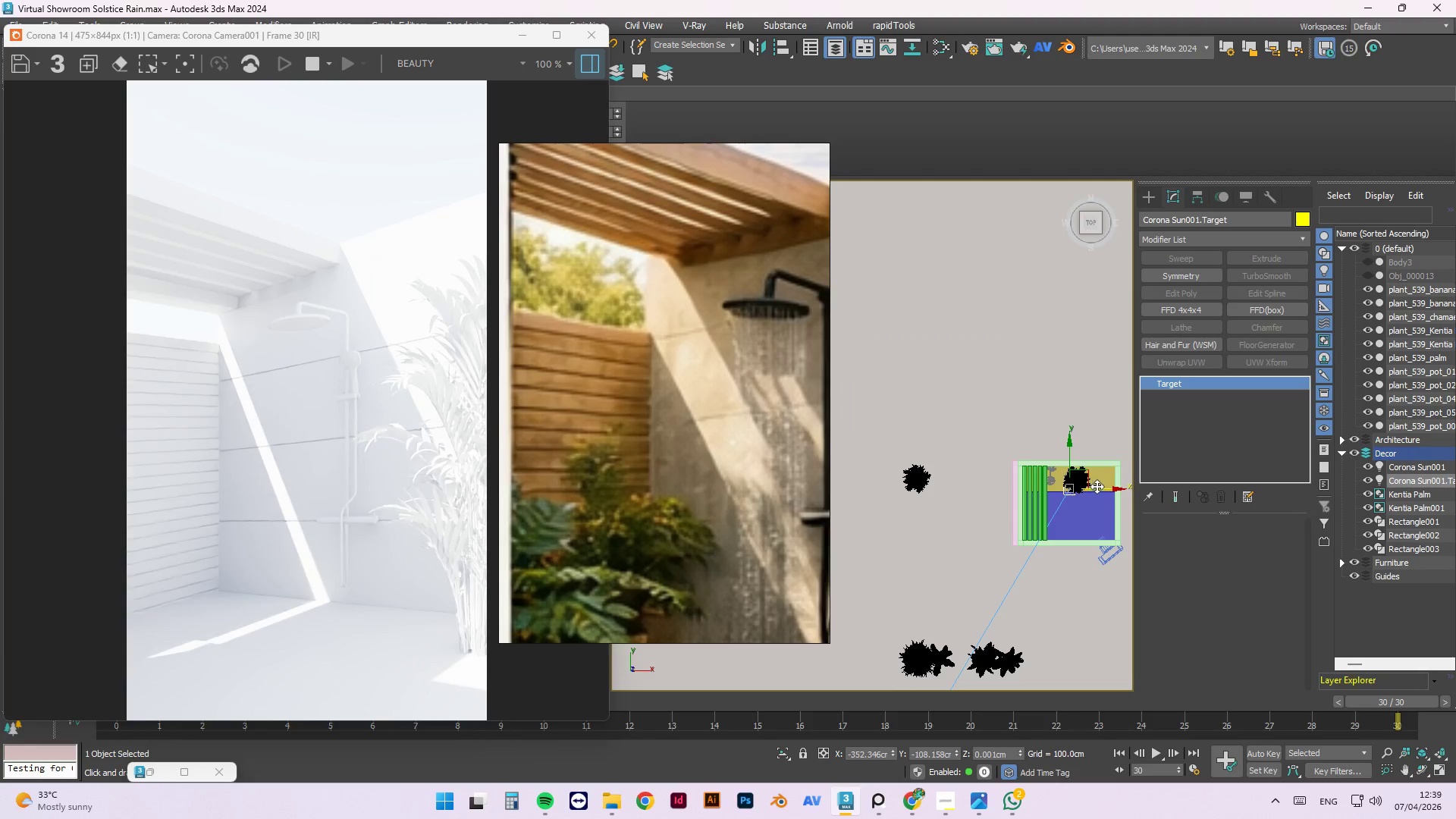 
left_click_drag(start_coordinate=[1097, 486], to_coordinate=[963, 488])
 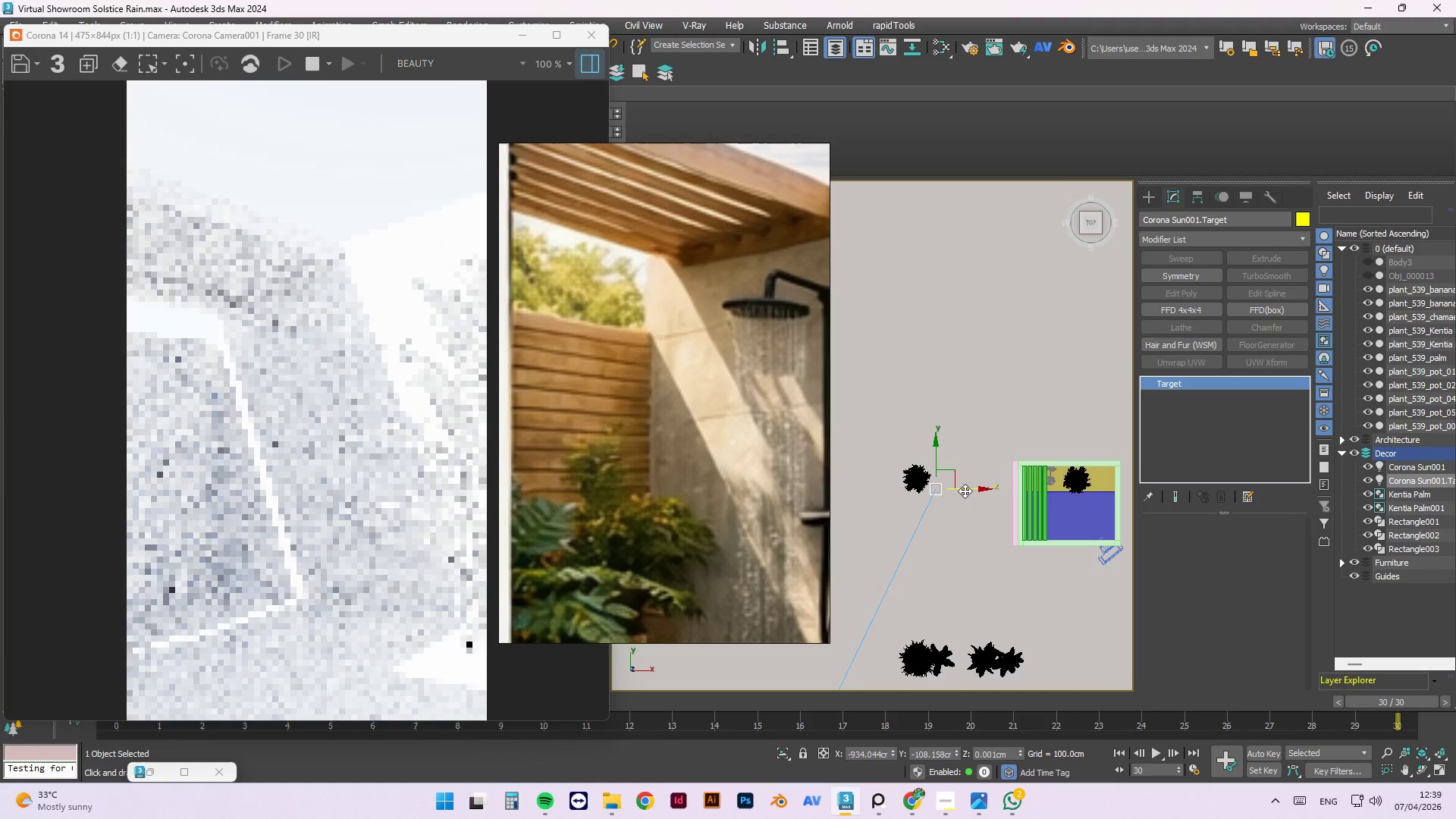 
hold_key(key=AltLeft, duration=1.0)
 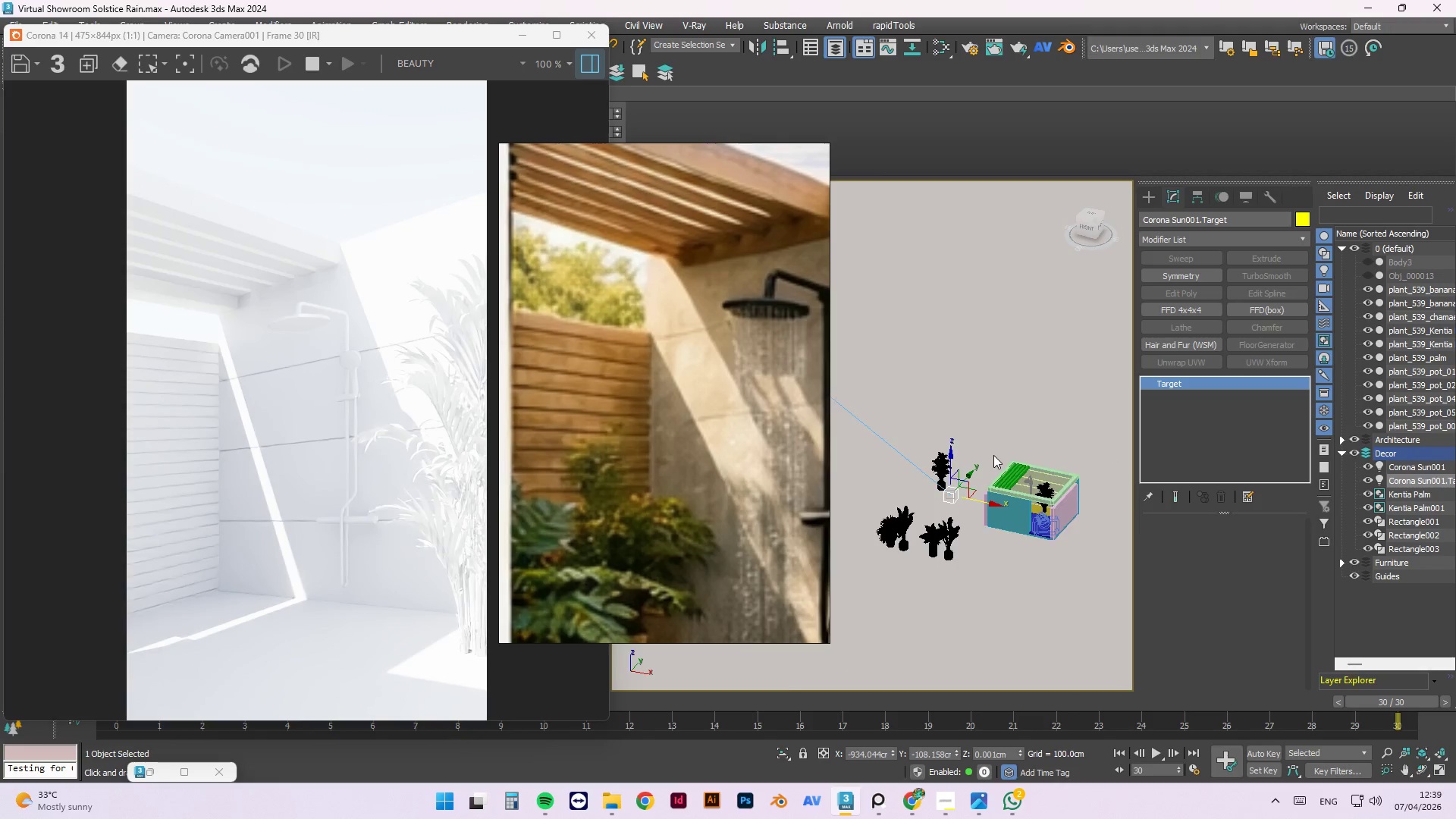 
scroll: coordinate [987, 509], scroll_direction: down, amount: 1.0
 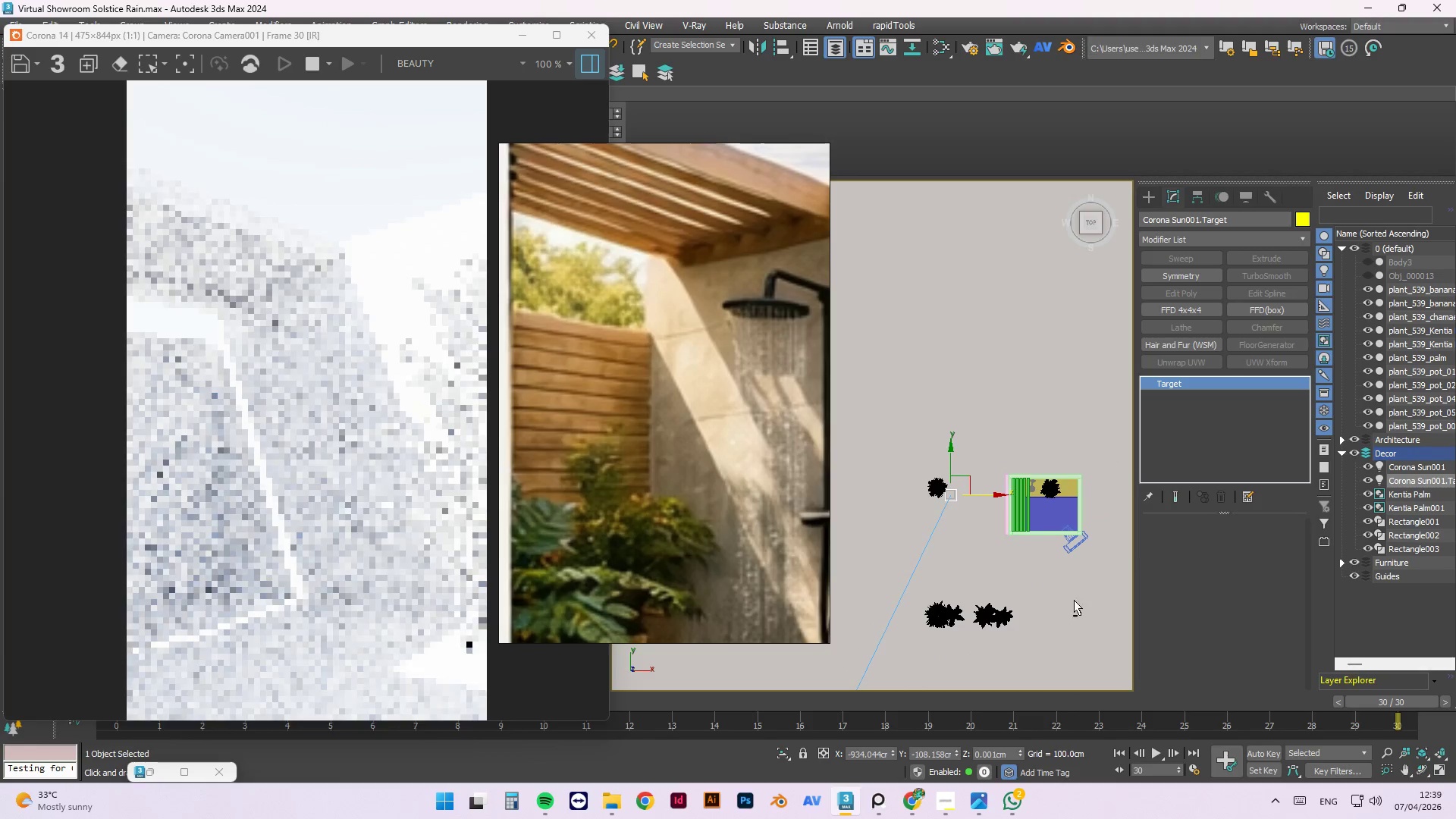 
scroll: coordinate [1028, 503], scroll_direction: up, amount: 6.0
 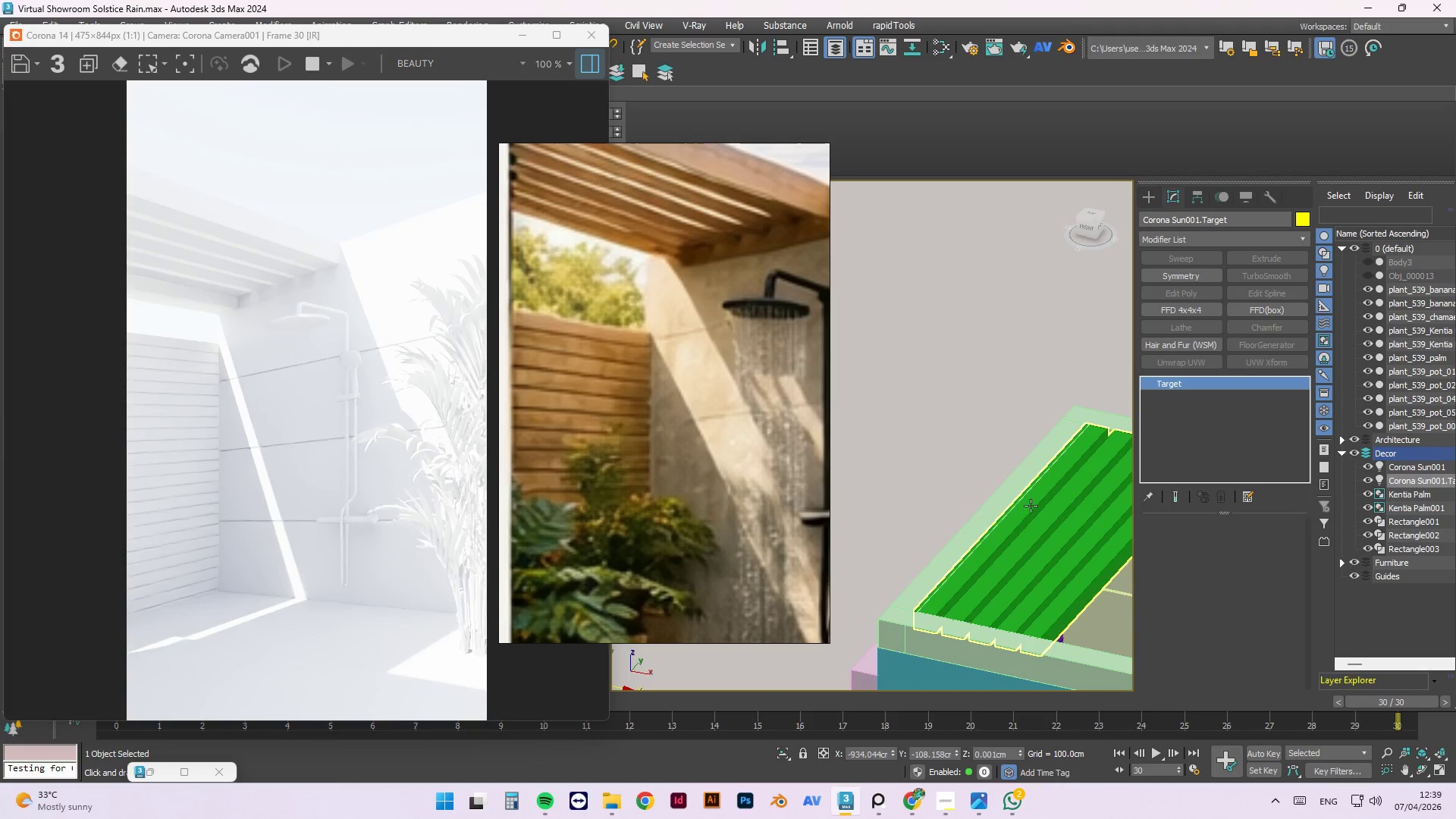 
left_click([1035, 511])
 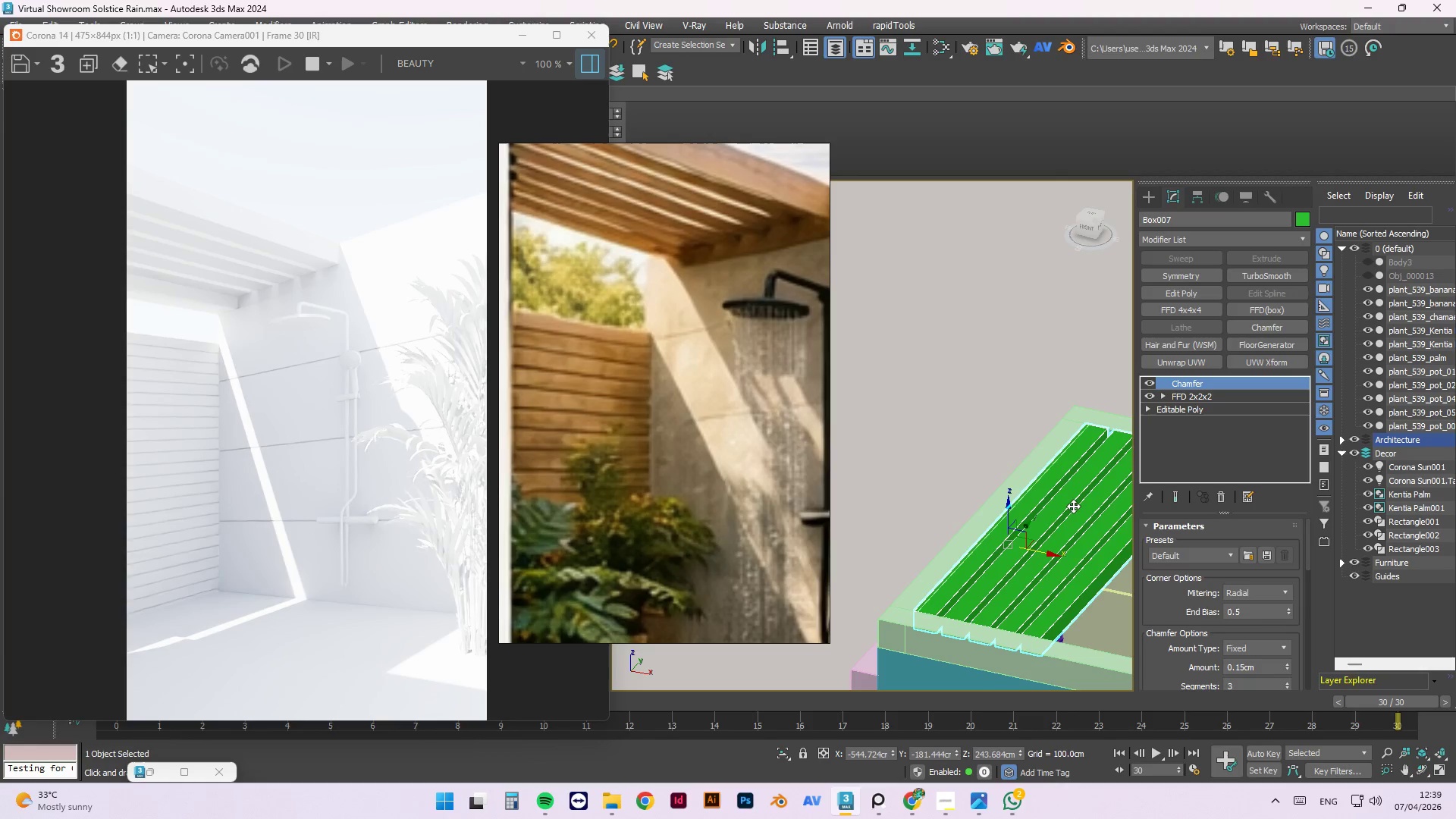 
scroll: coordinate [1030, 537], scroll_direction: down, amount: 12.0
 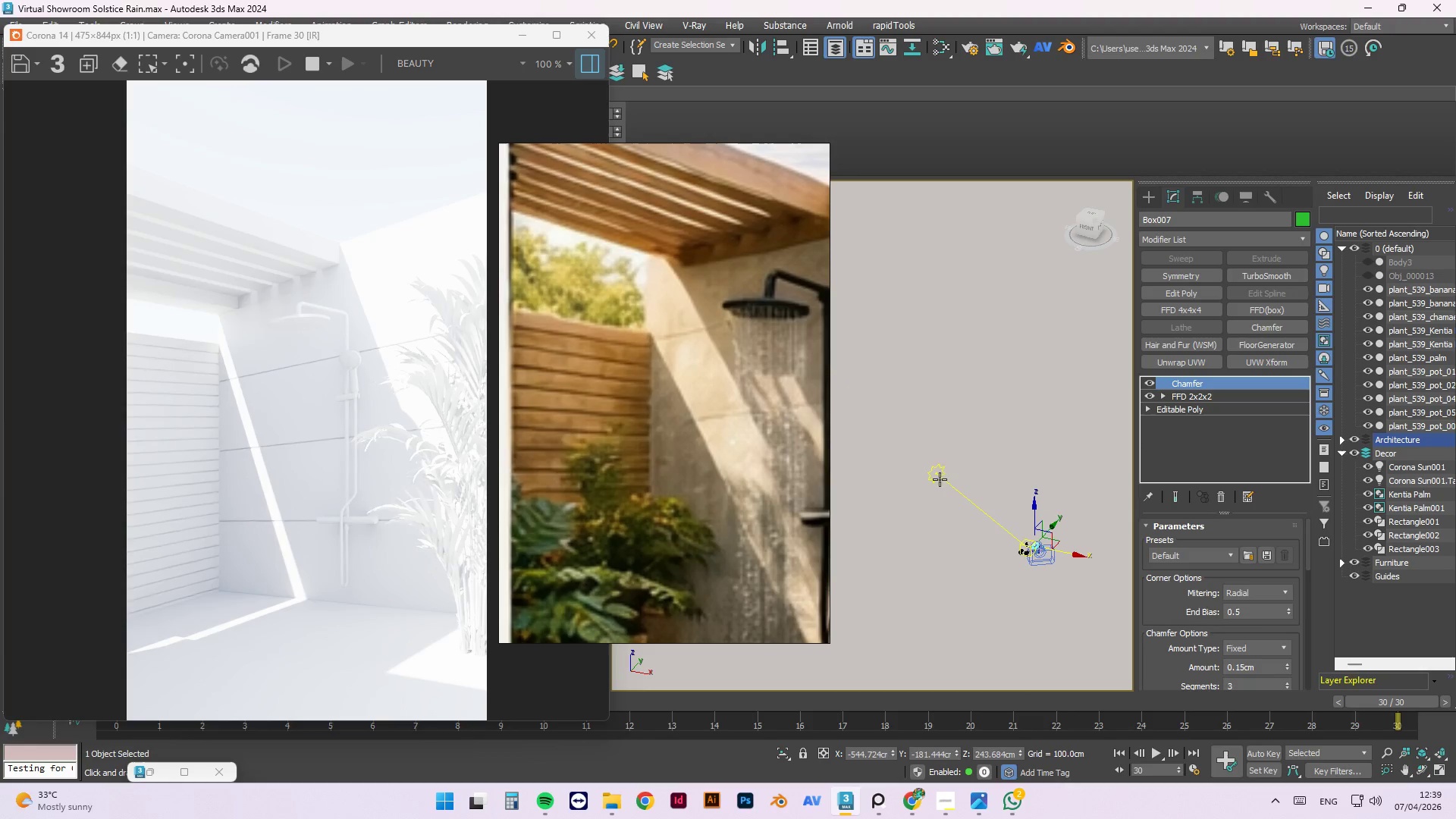 
left_click([962, 448])
 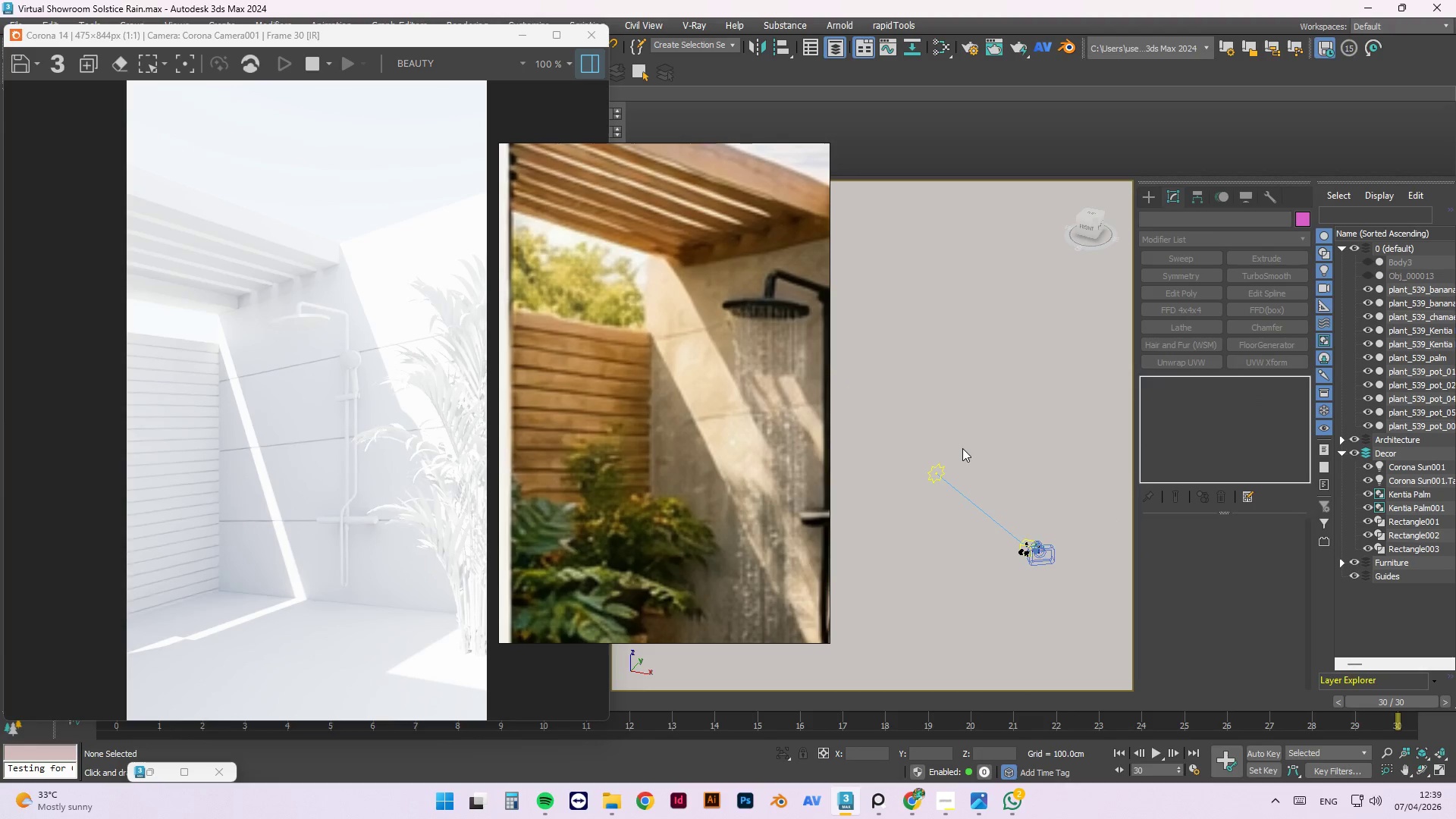 
key(T)
 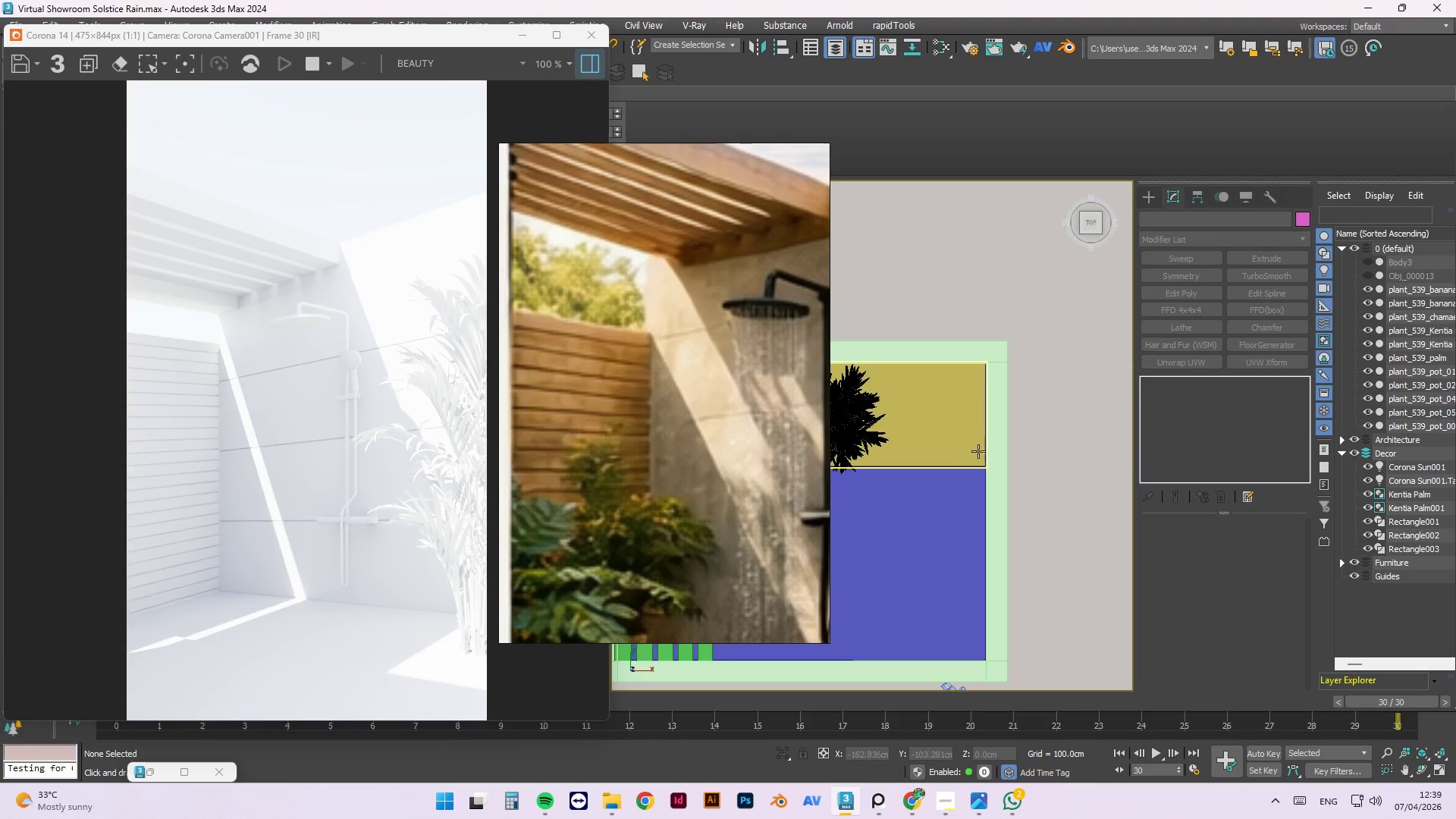 
scroll: coordinate [1050, 489], scroll_direction: down, amount: 10.0
 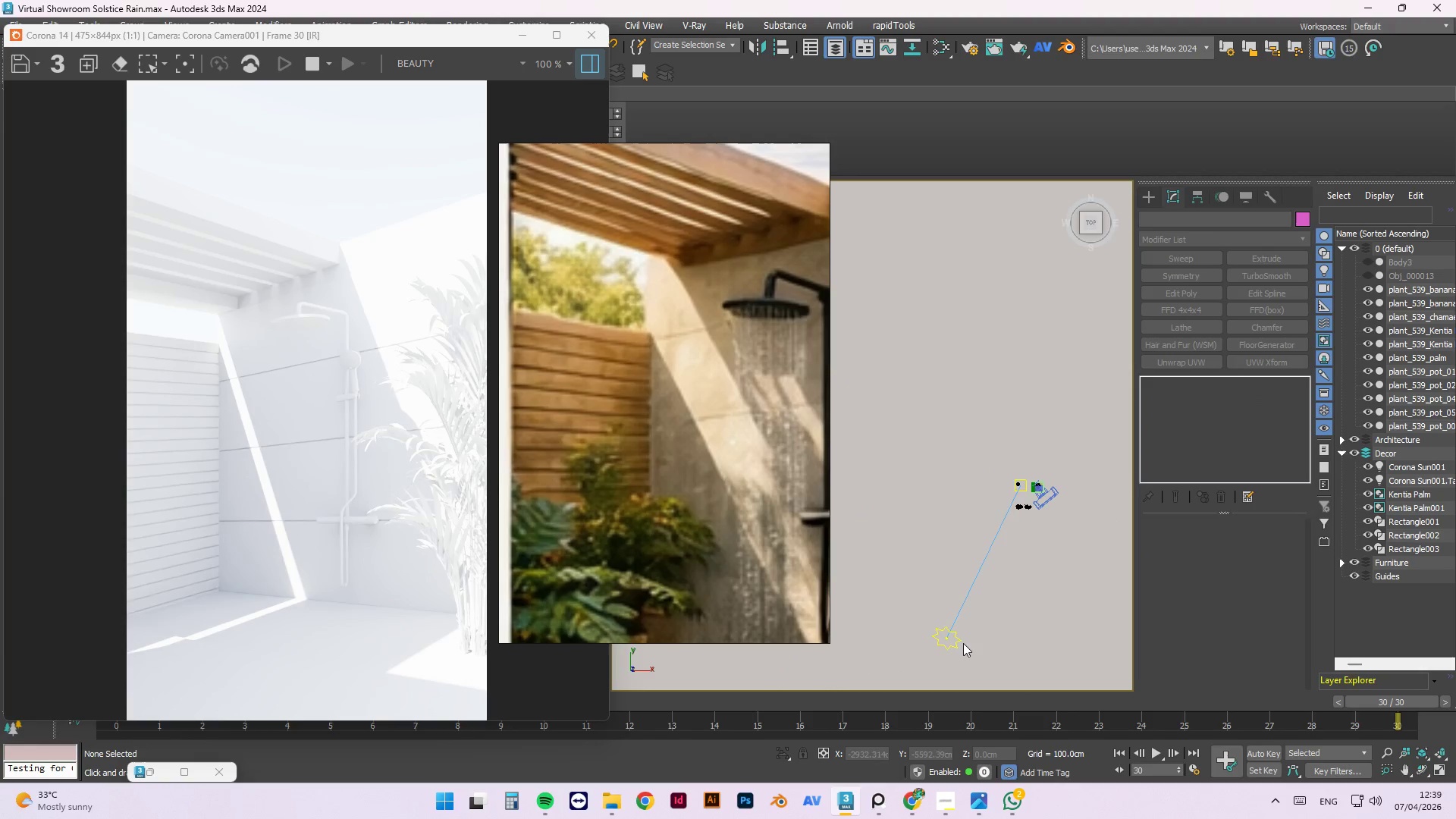 
left_click([948, 641])
 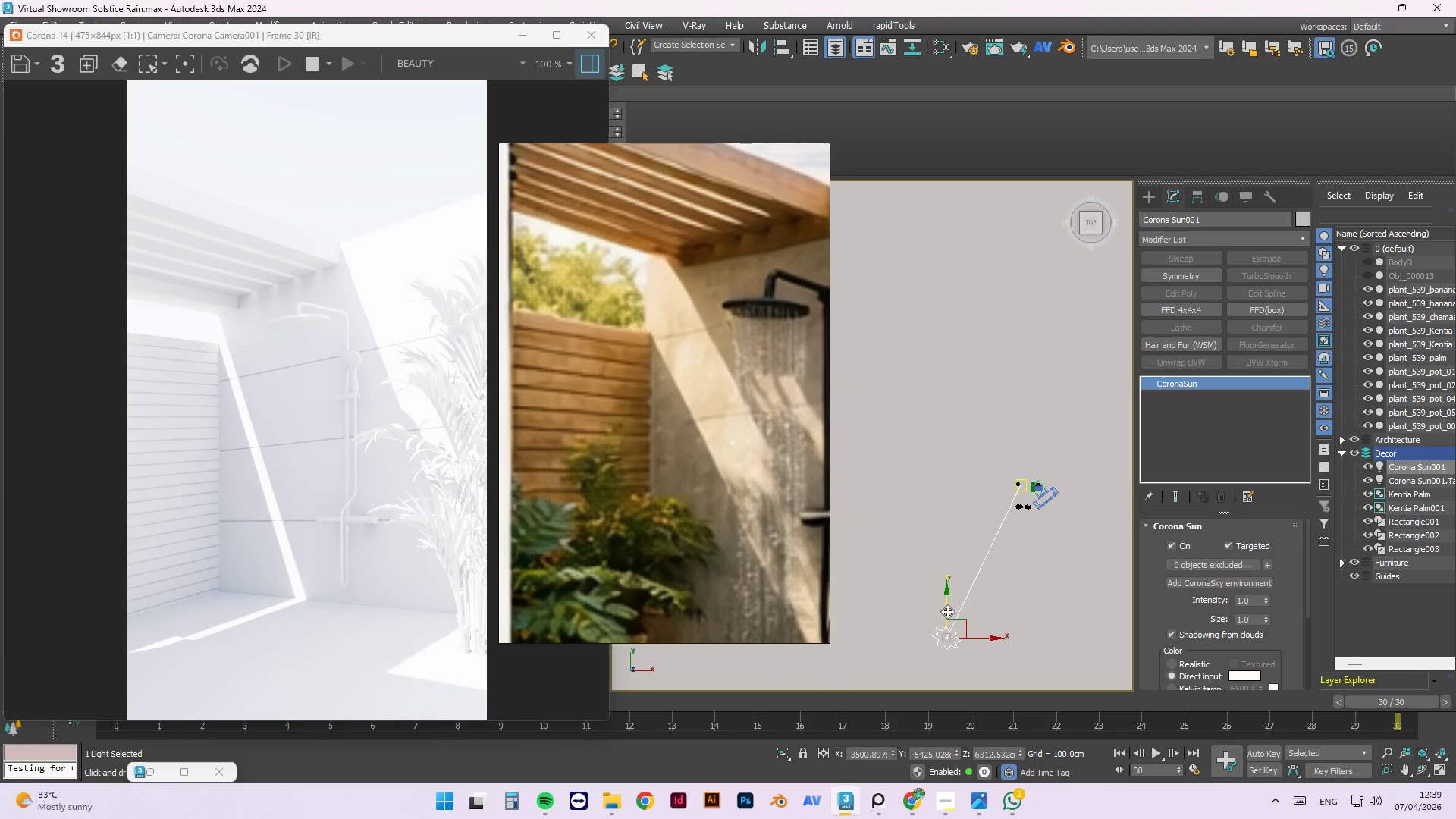 
left_click_drag(start_coordinate=[946, 604], to_coordinate=[1095, 317])
 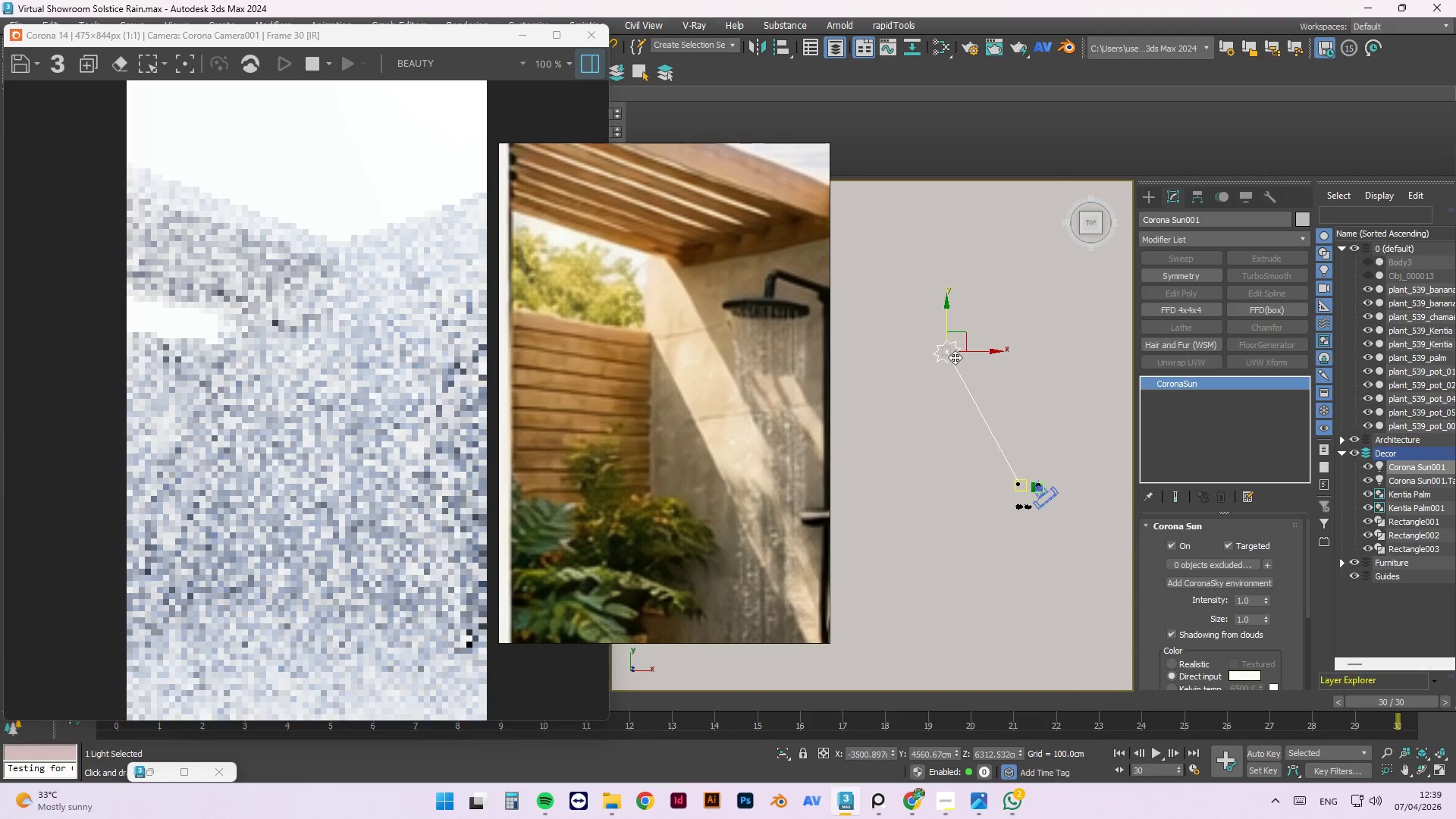 
scroll: coordinate [955, 357], scroll_direction: down, amount: 1.0
 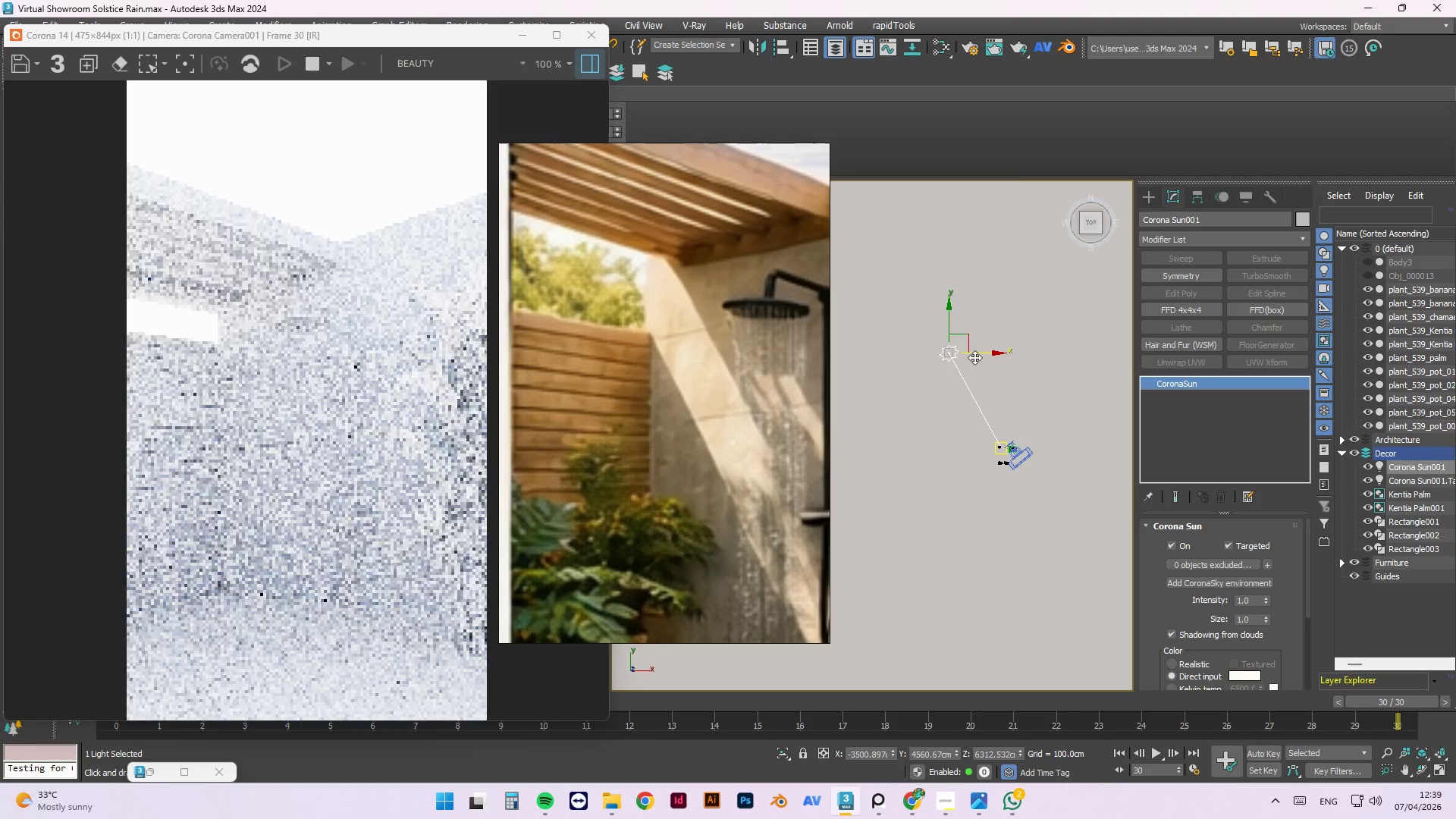 
left_click_drag(start_coordinate=[978, 357], to_coordinate=[1117, 416])
 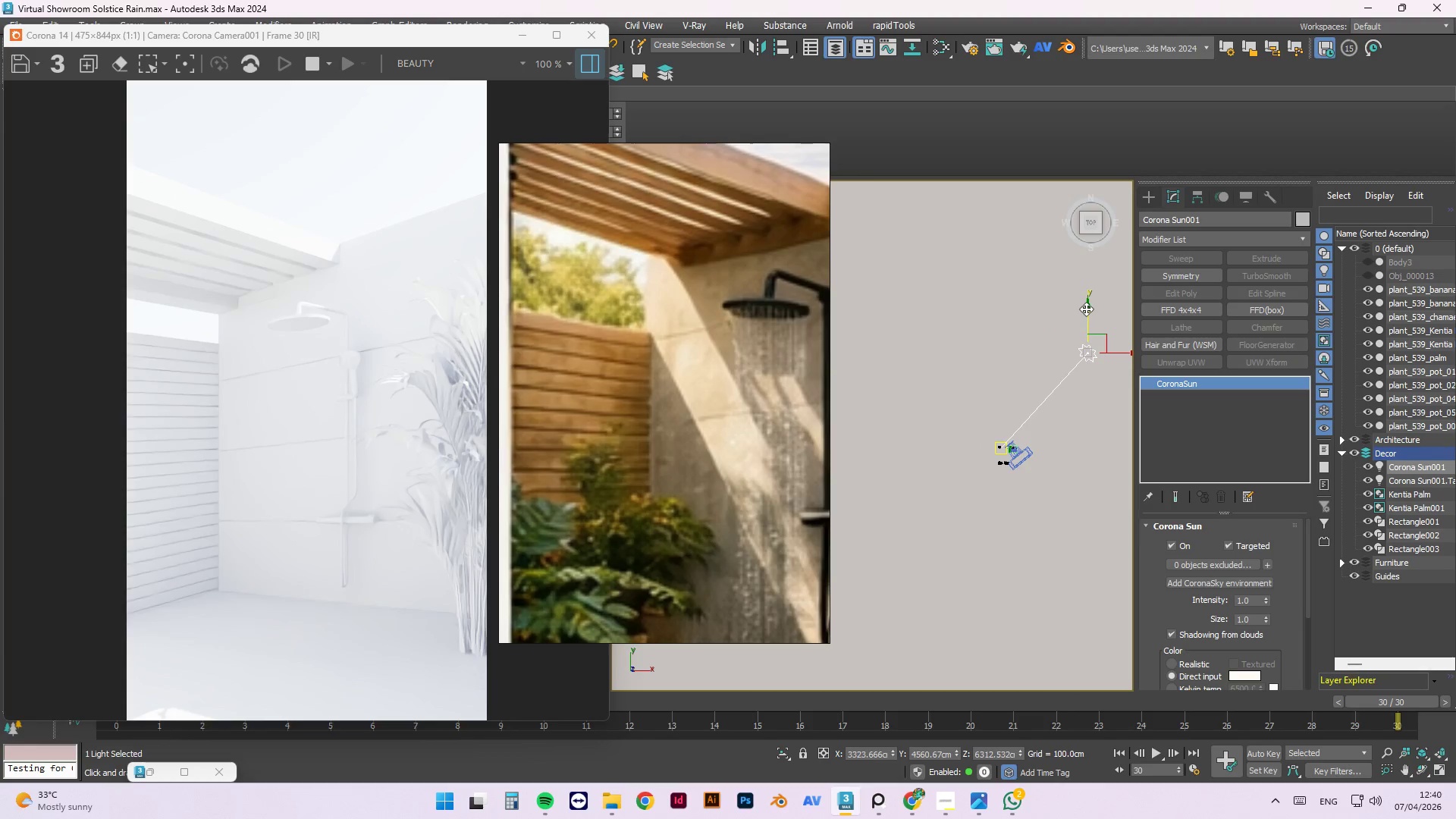 
left_click_drag(start_coordinate=[1088, 309], to_coordinate=[1075, 454])
 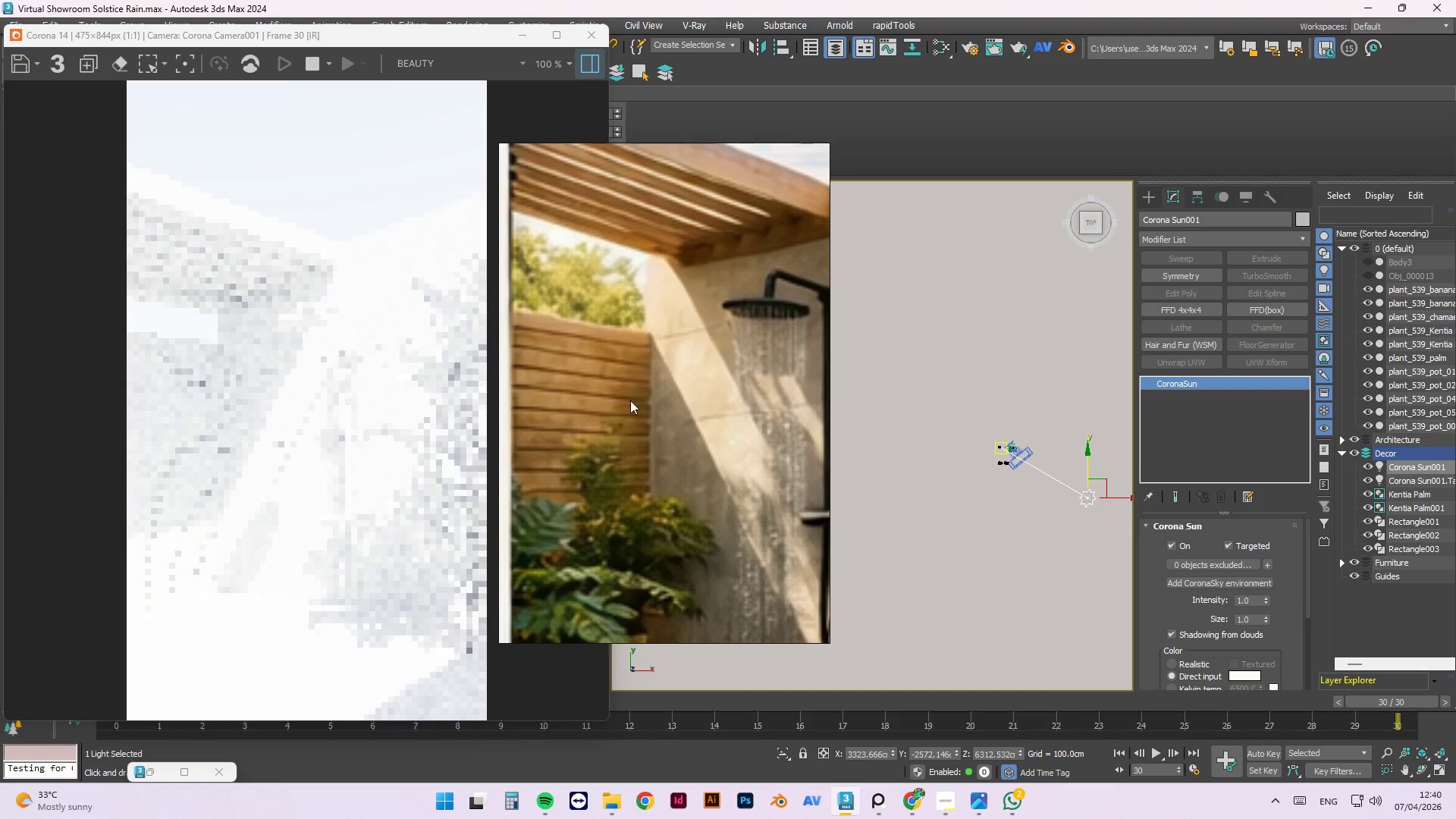 
scroll: coordinate [630, 386], scroll_direction: down, amount: 5.0
 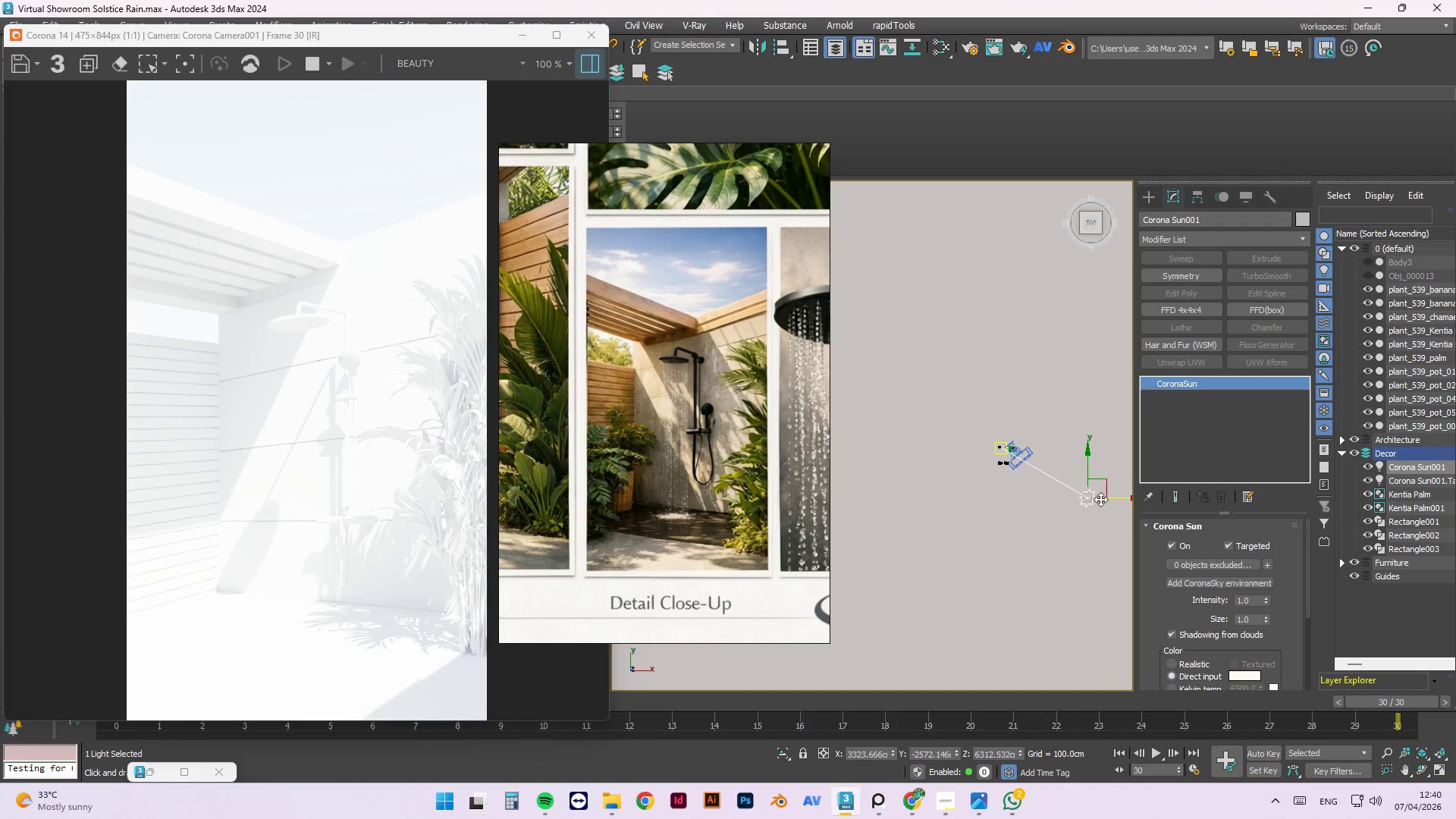 
left_click_drag(start_coordinate=[1112, 499], to_coordinate=[958, 517])
 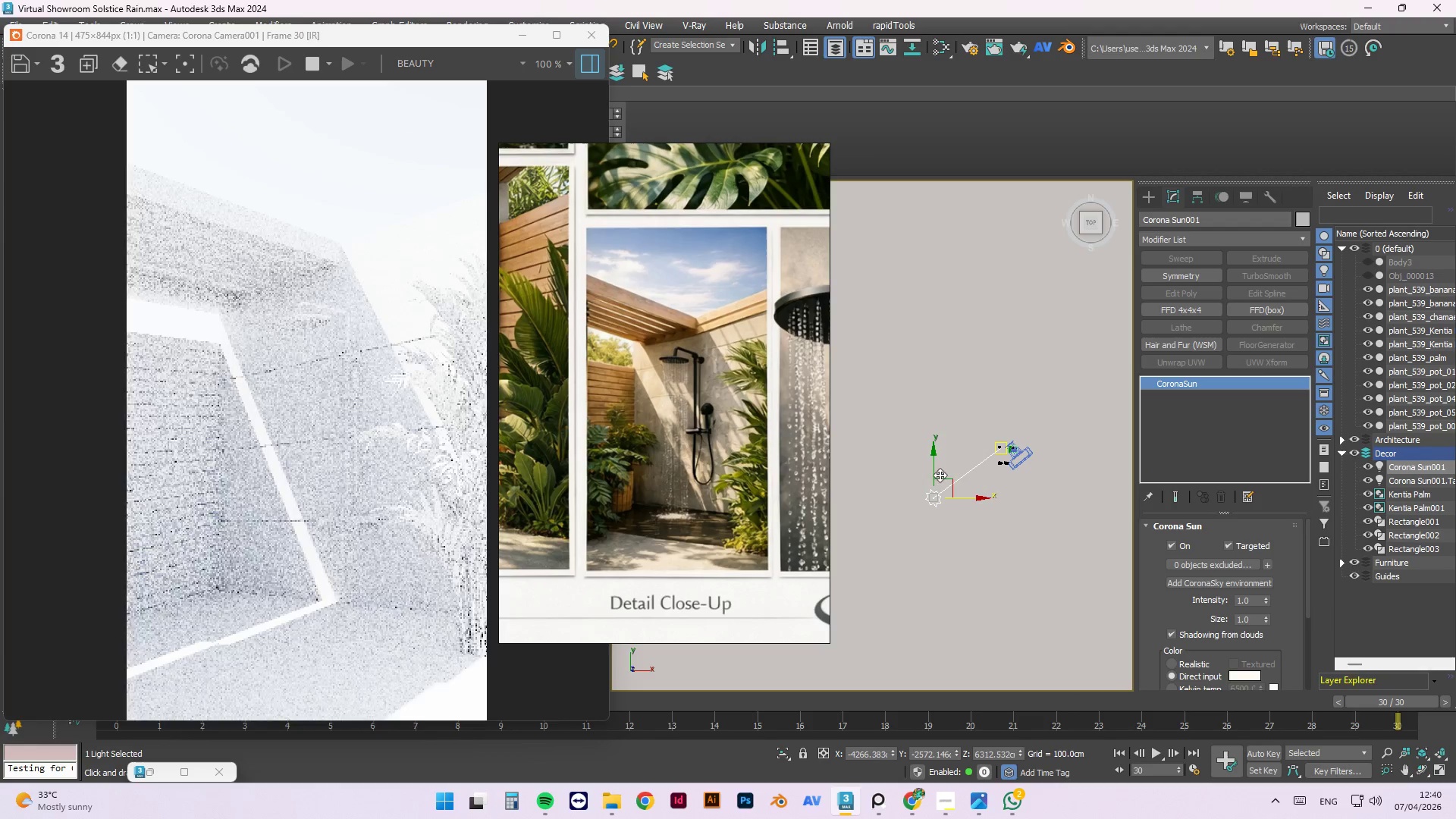 
scroll: coordinate [727, 375], scroll_direction: up, amount: 3.0
 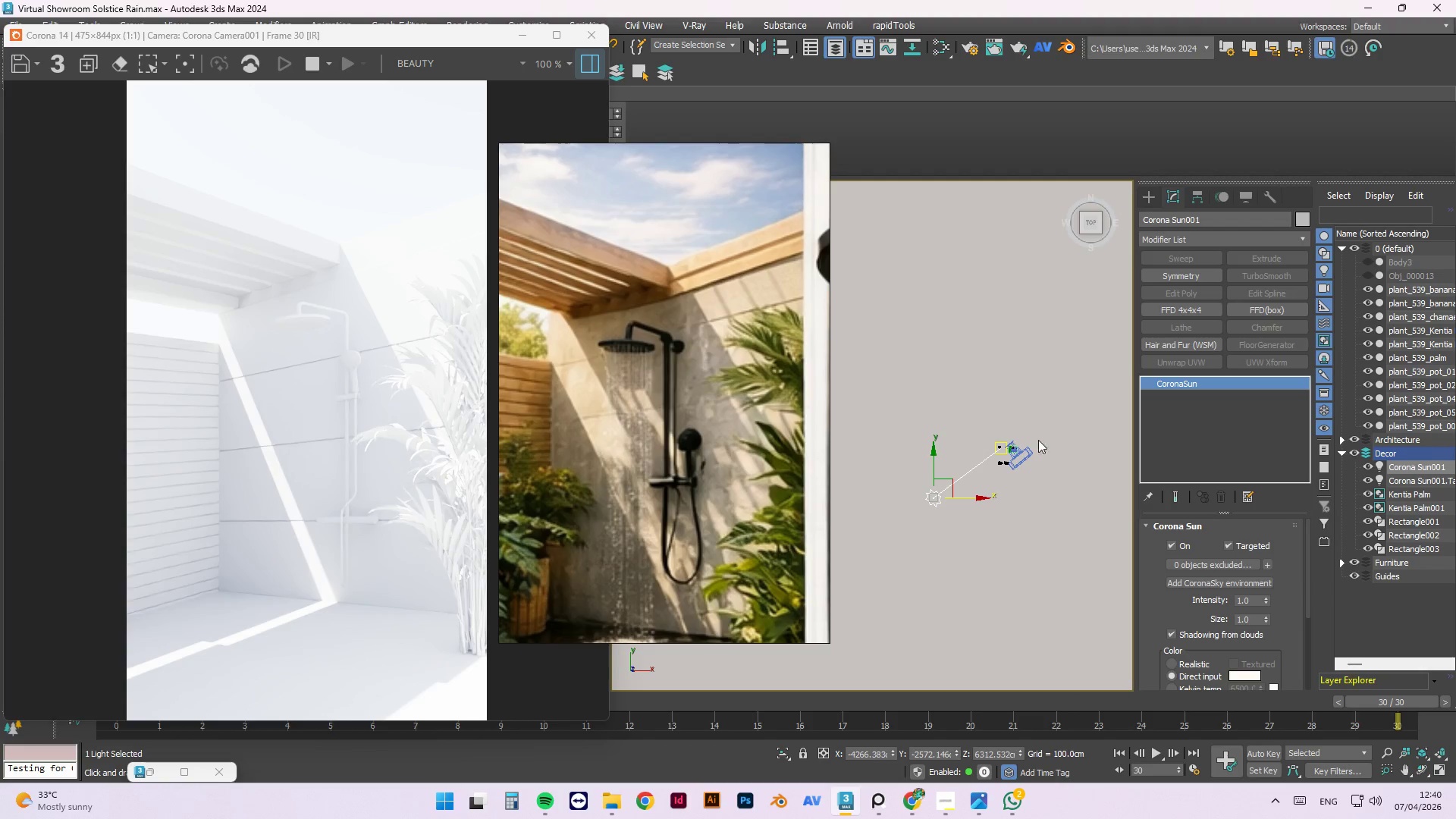 
wait(9.95)
 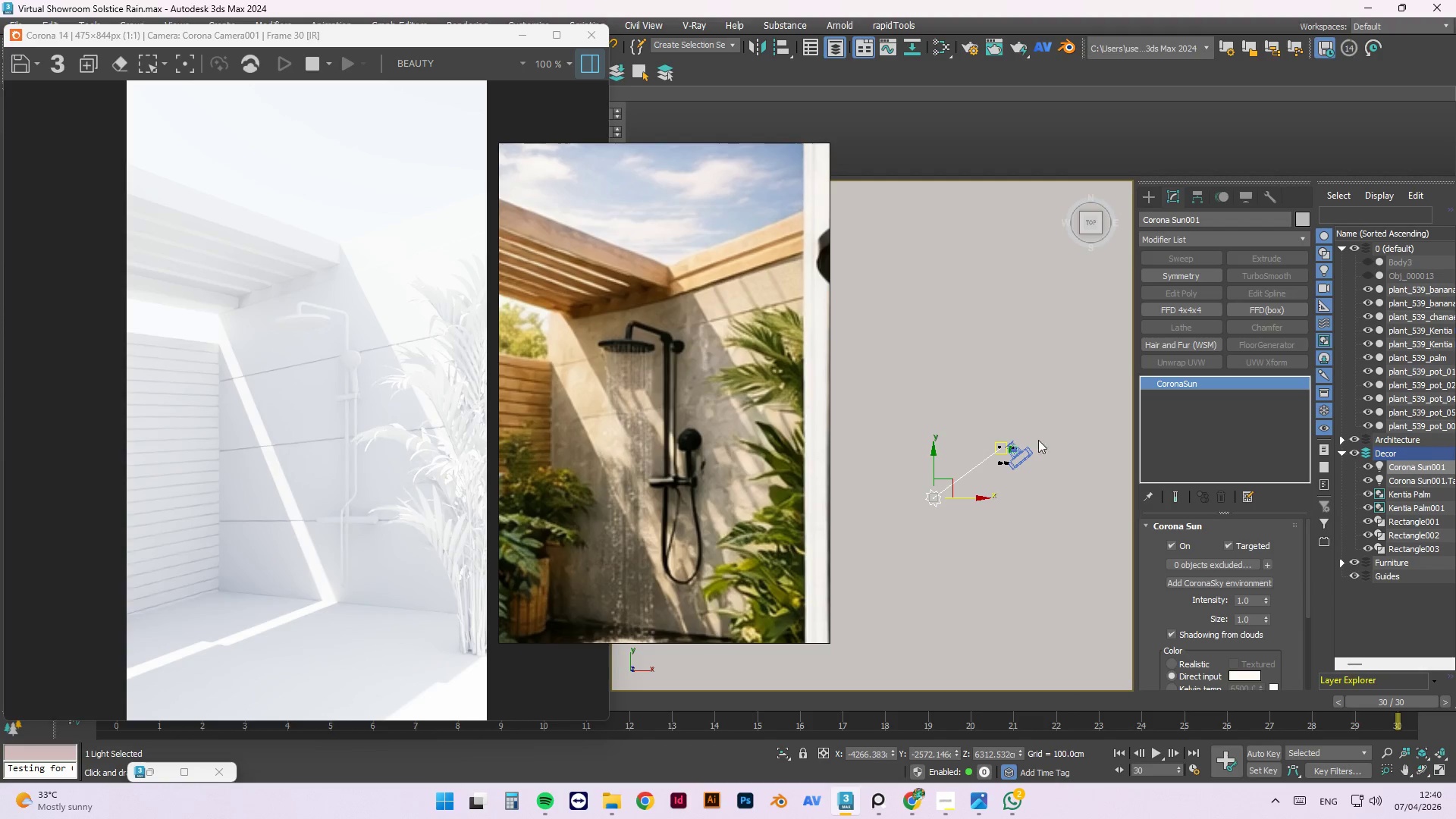 
left_click_drag(start_coordinate=[937, 461], to_coordinate=[946, 399])
 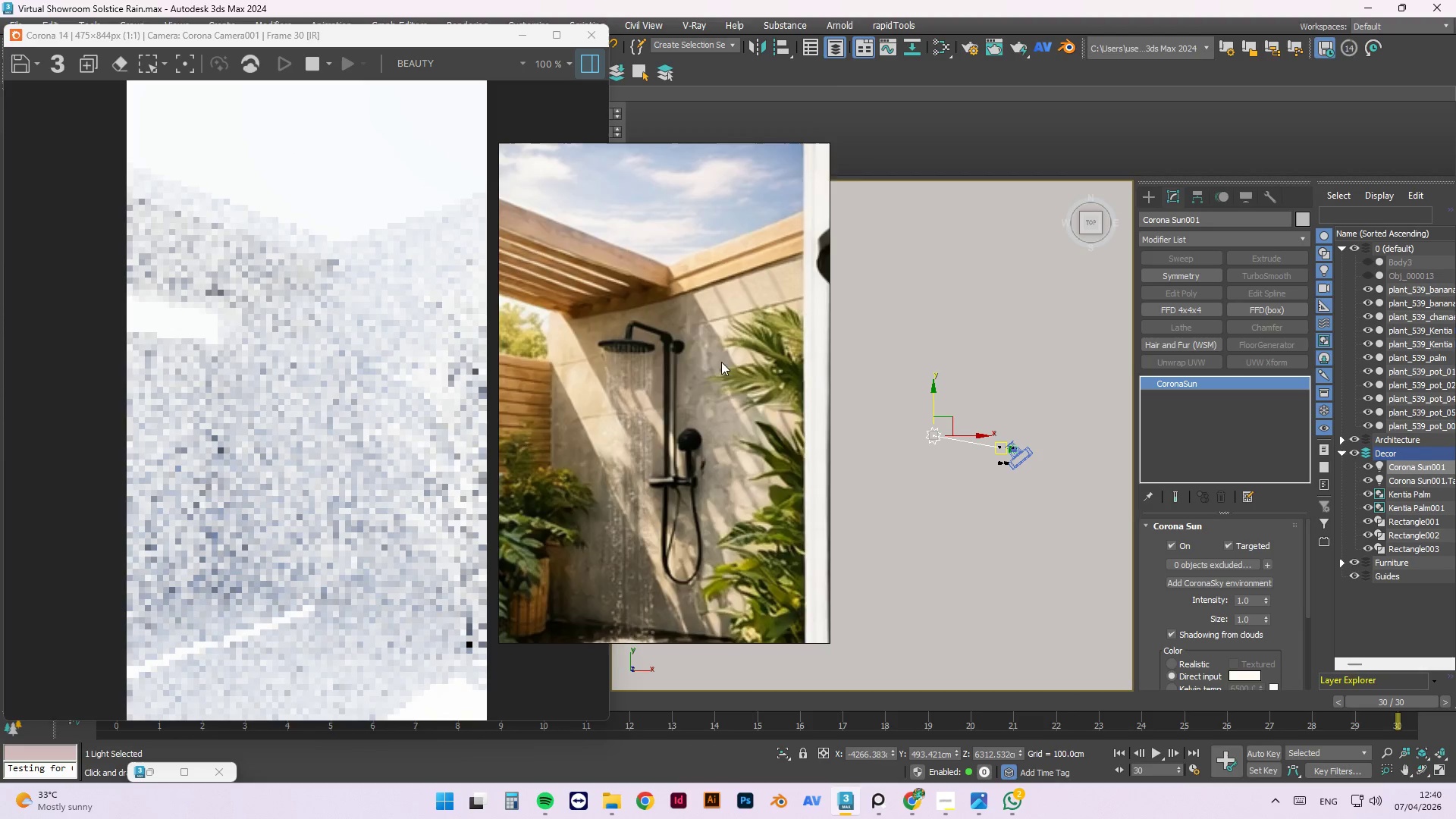 
scroll: coordinate [721, 343], scroll_direction: down, amount: 2.0
 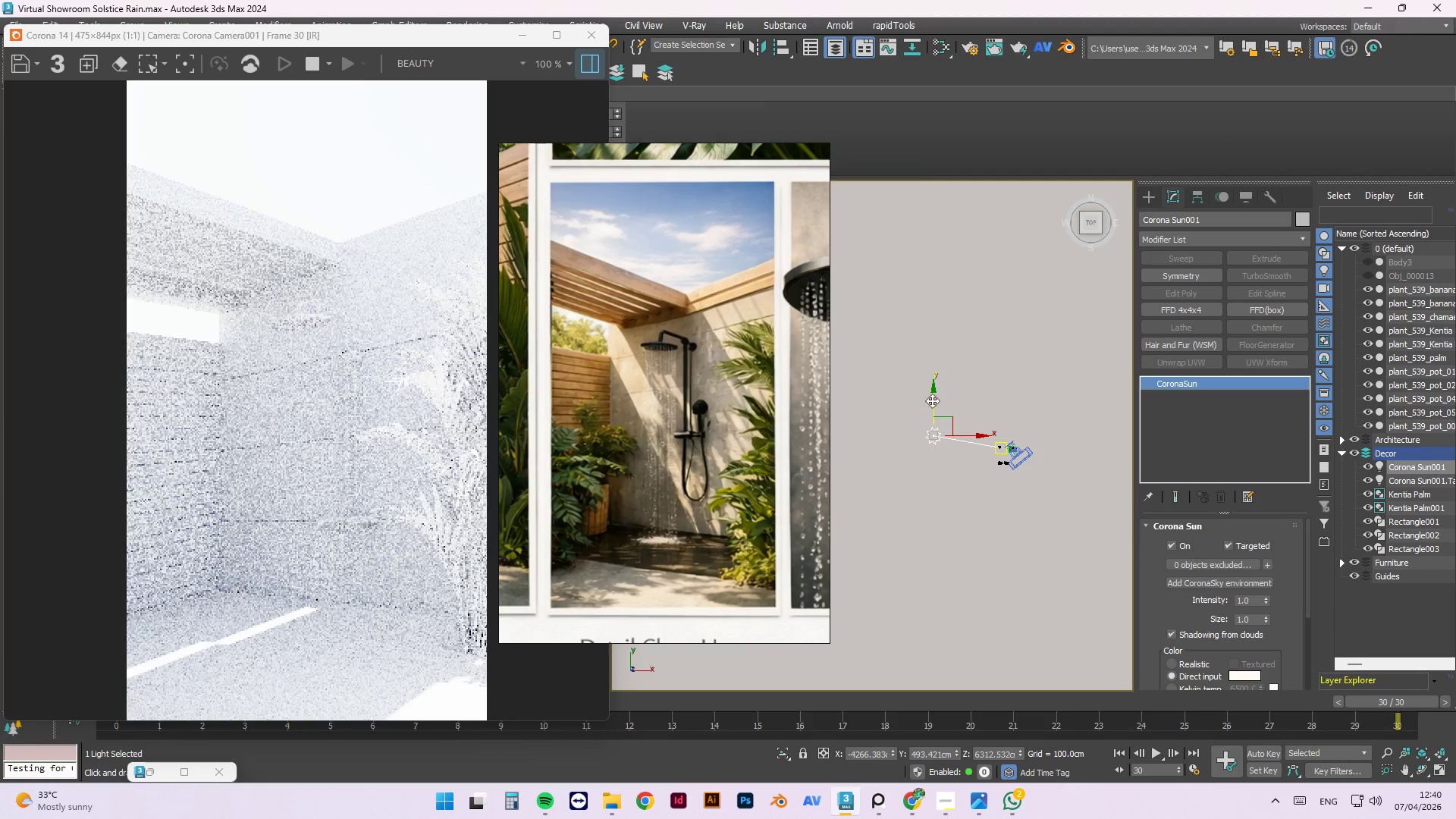 
left_click_drag(start_coordinate=[929, 393], to_coordinate=[928, 456])
 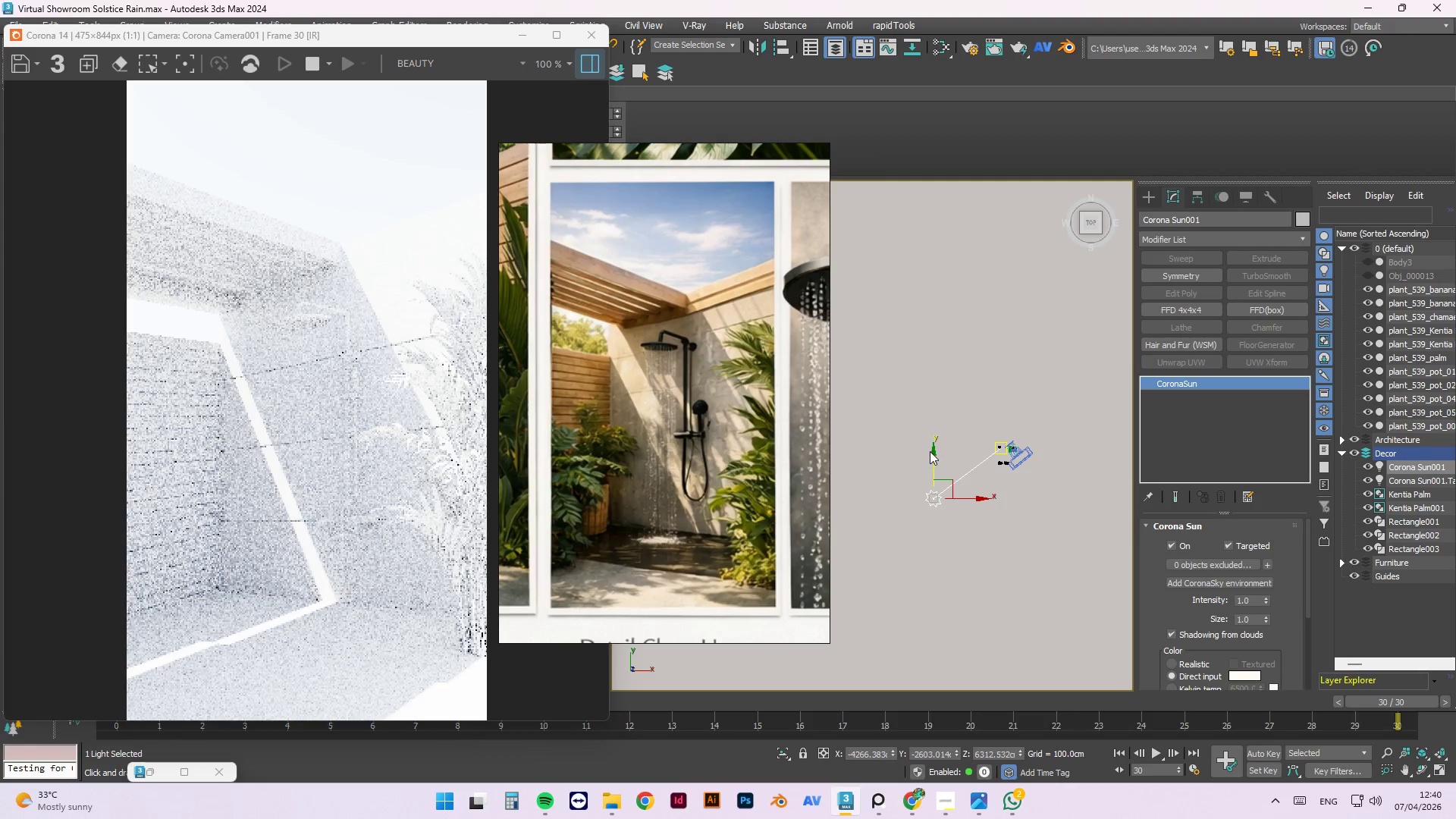 
key(F)
 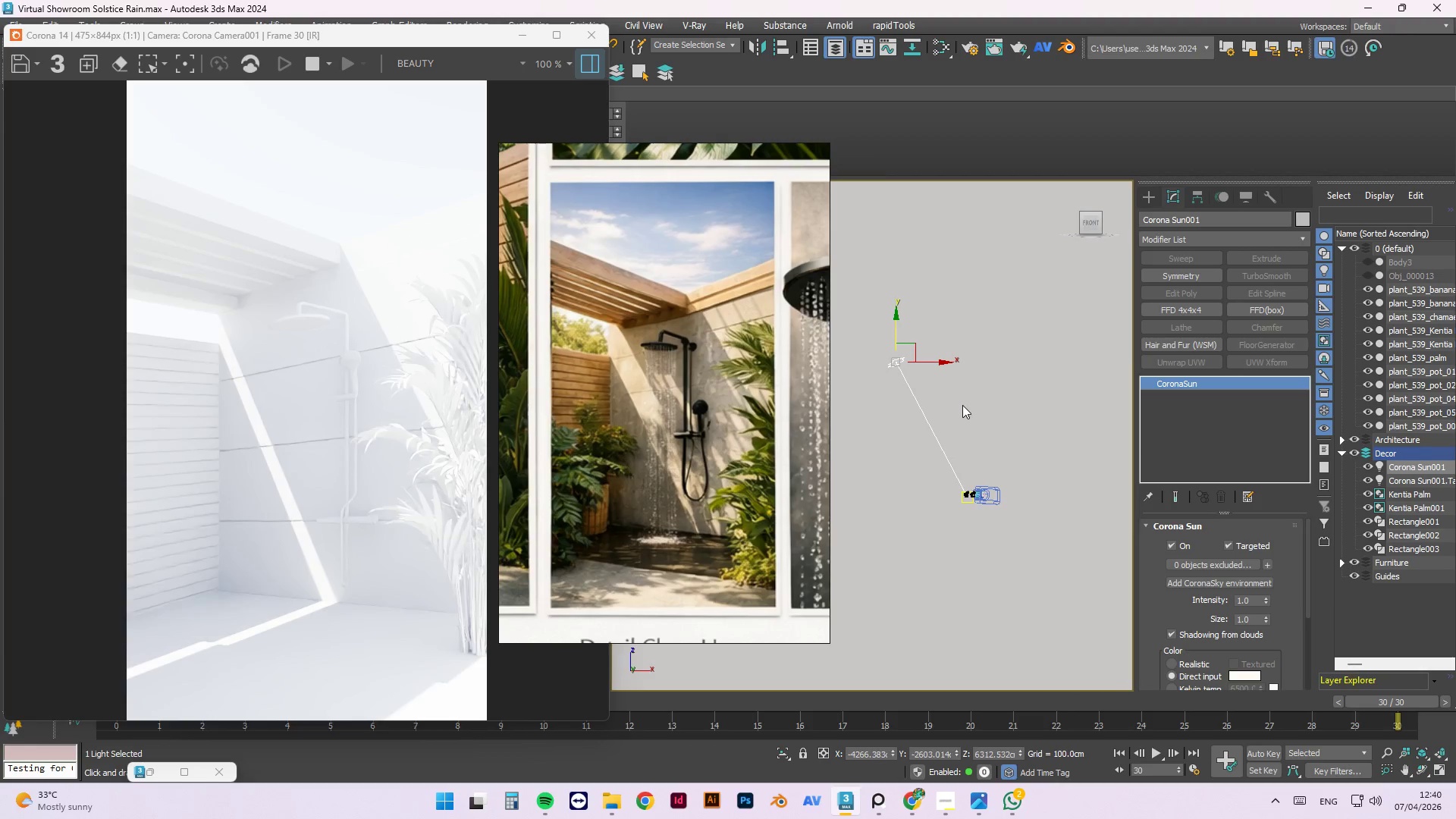 
scroll: coordinate [981, 475], scroll_direction: up, amount: 3.0
 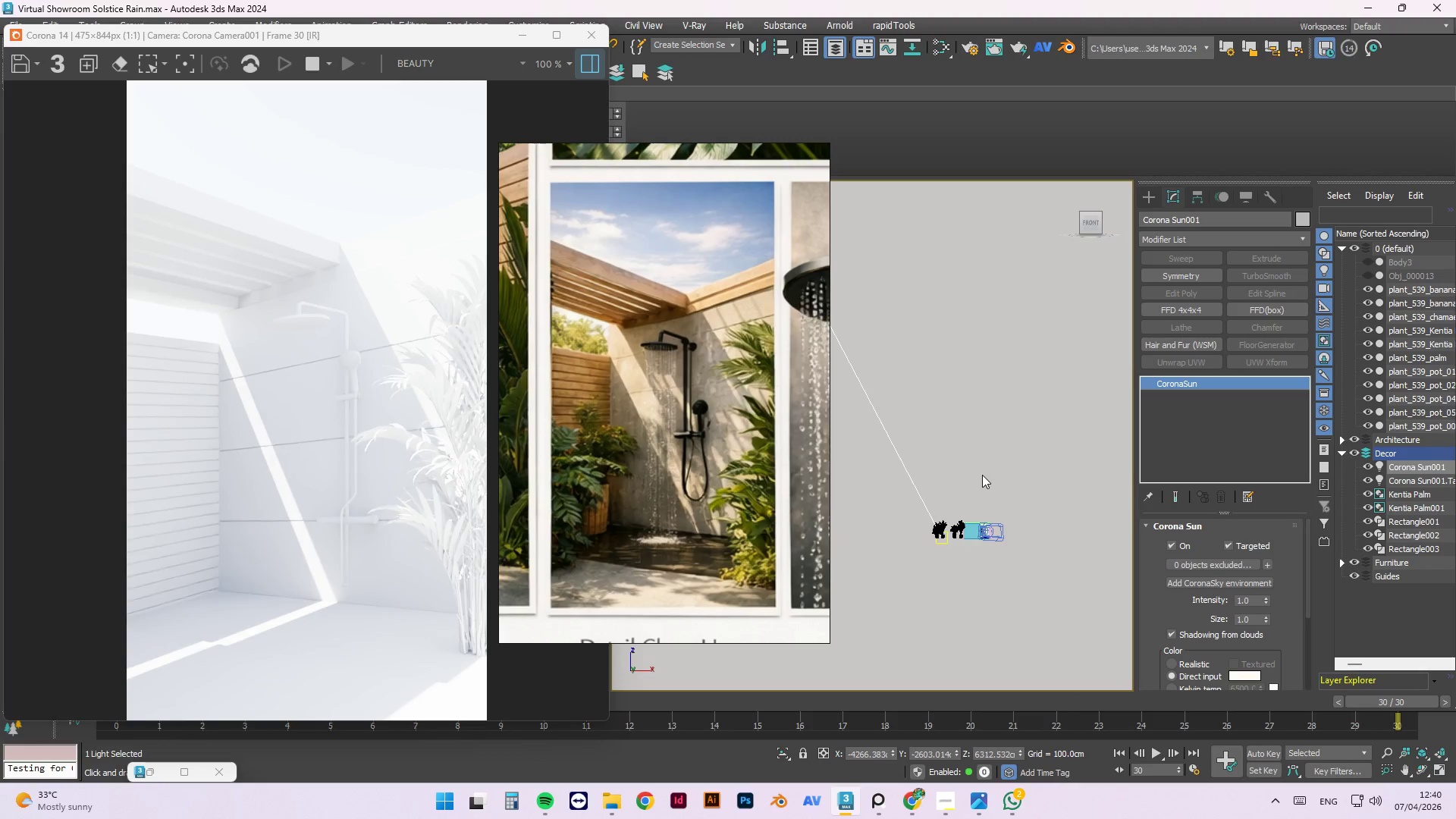 
wait(10.91)
 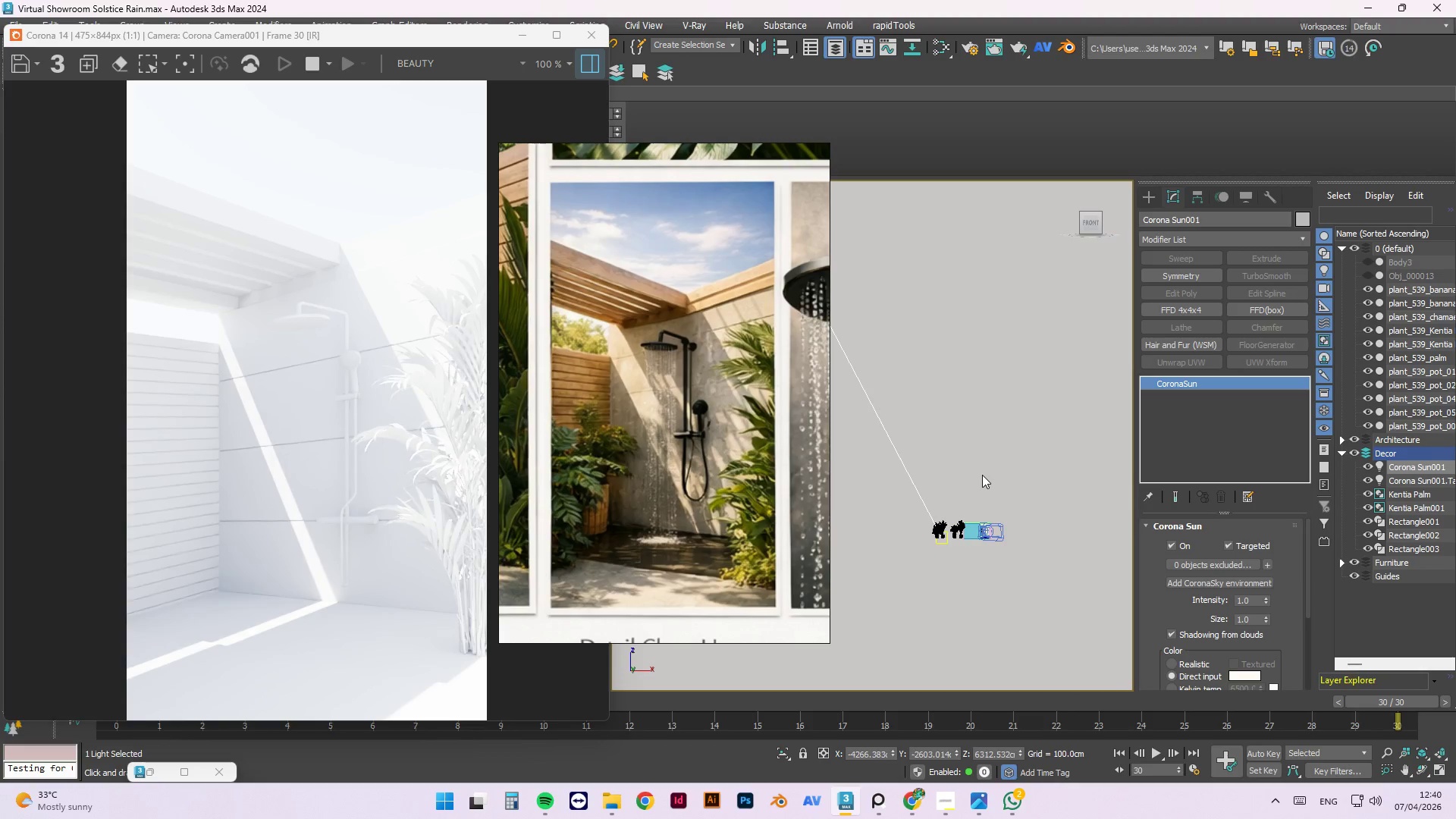 
key(Control+ControlLeft)
 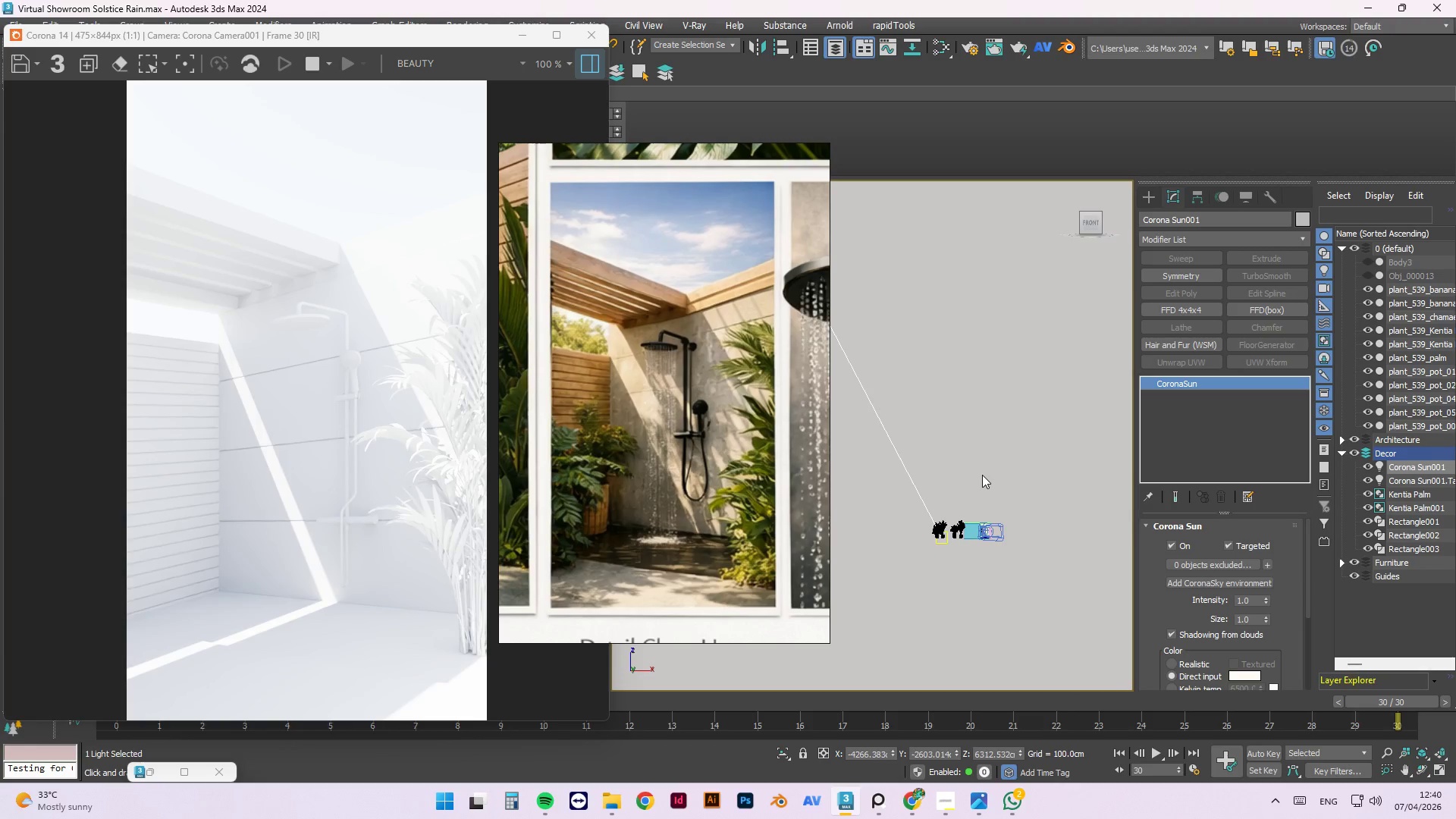 
key(Control+S)